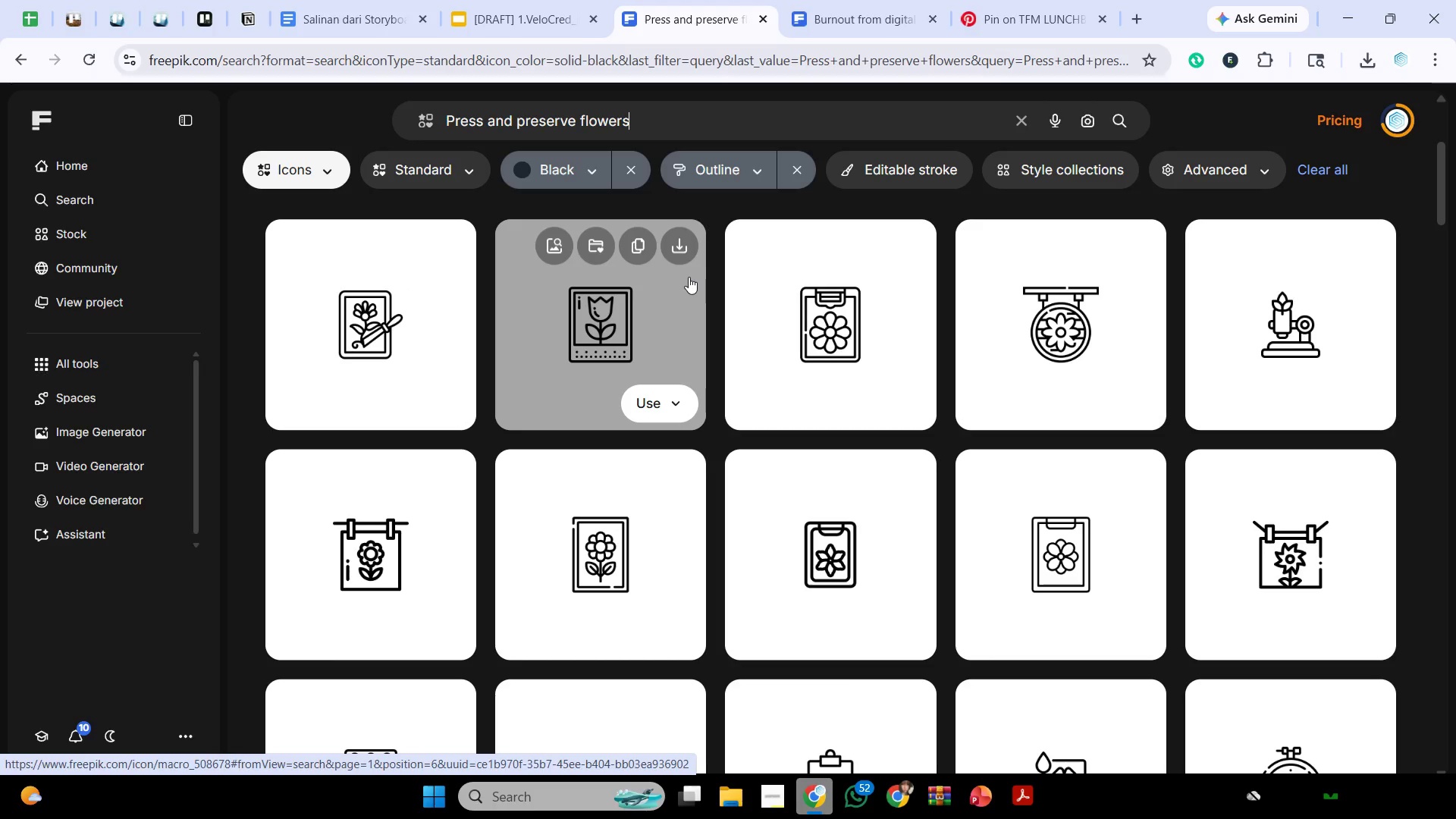 
scroll: coordinate [681, 333], scroll_direction: down, amount: 2.0
 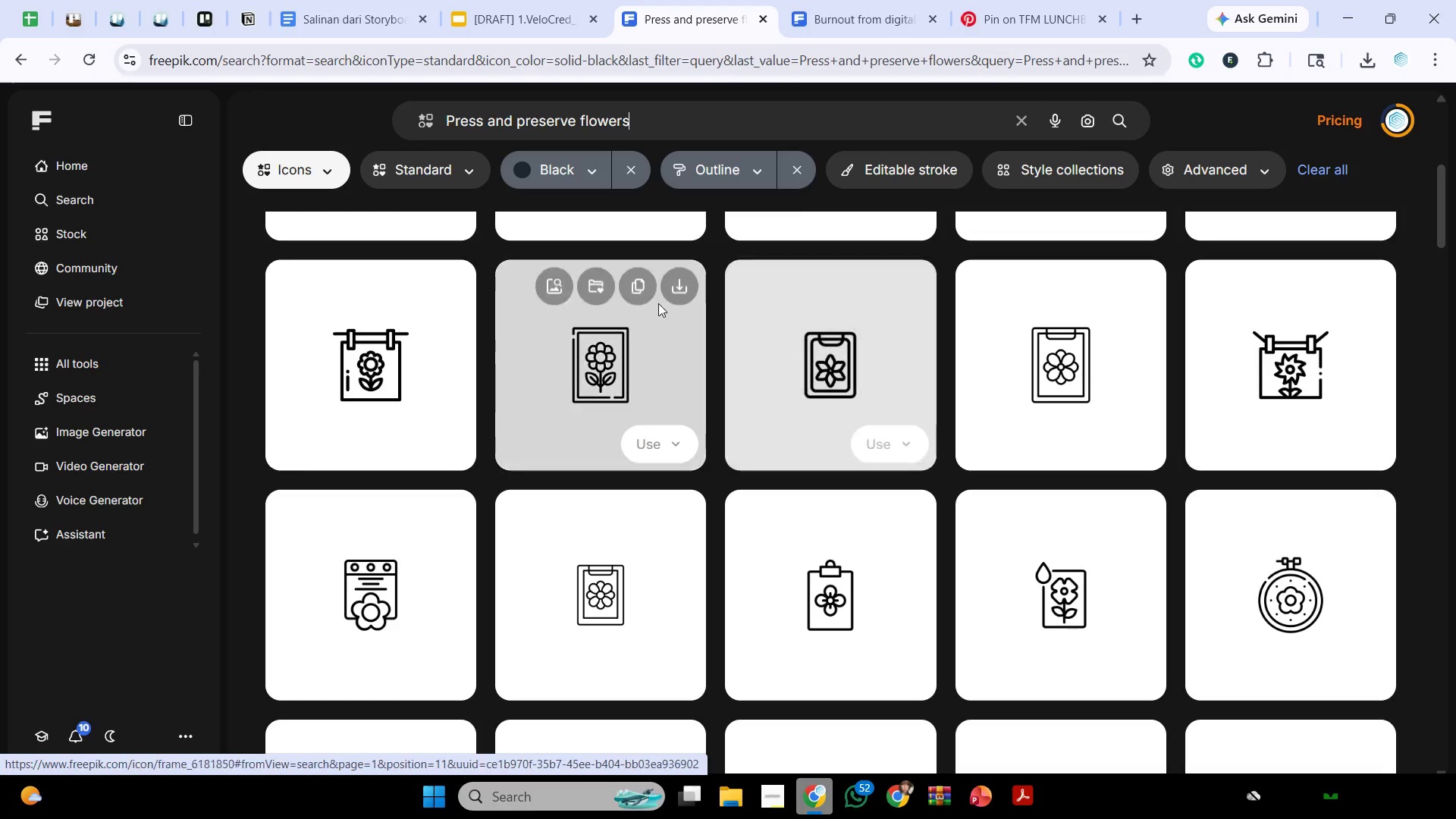 
left_click([645, 293])
 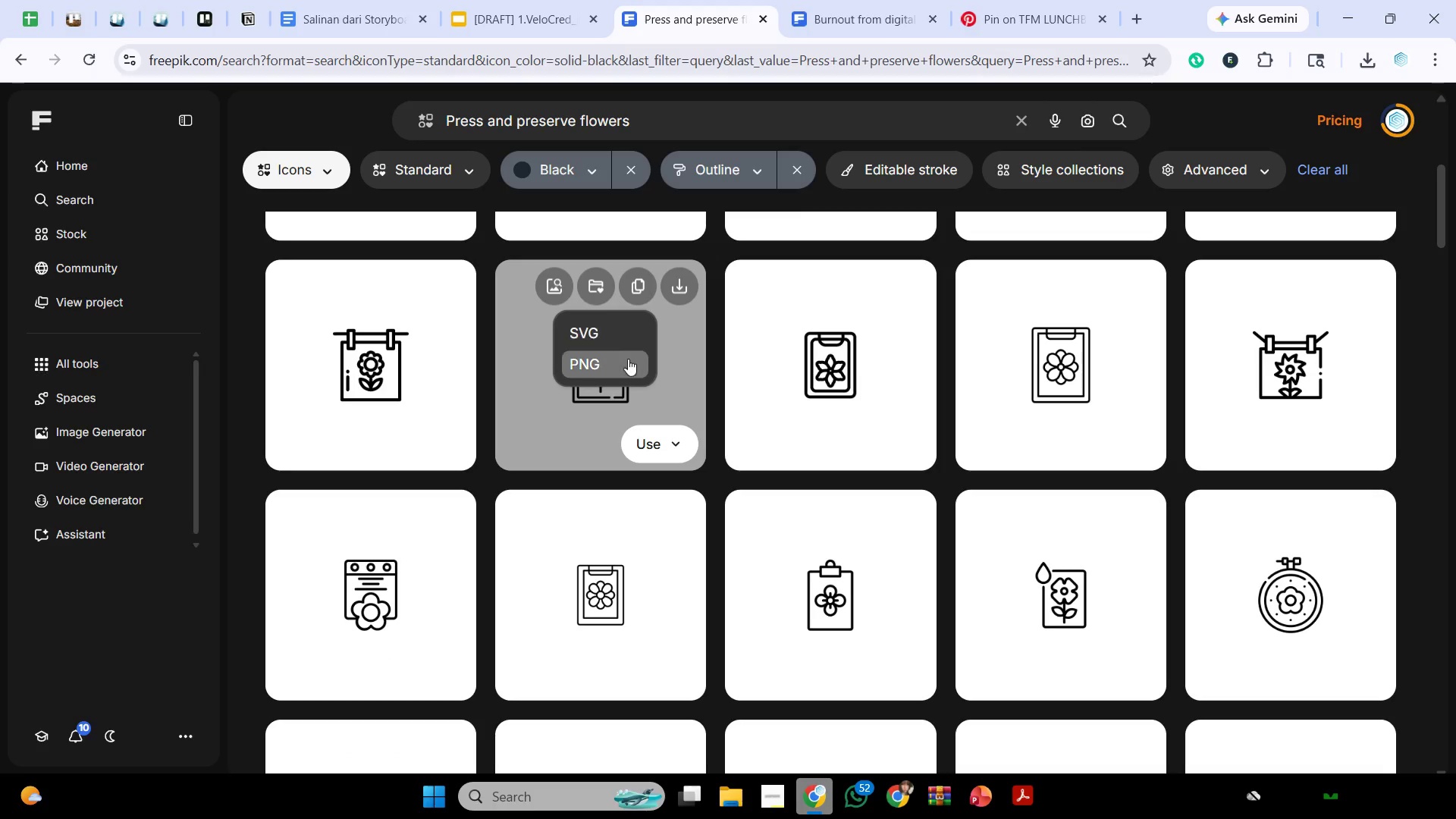 
left_click([627, 359])
 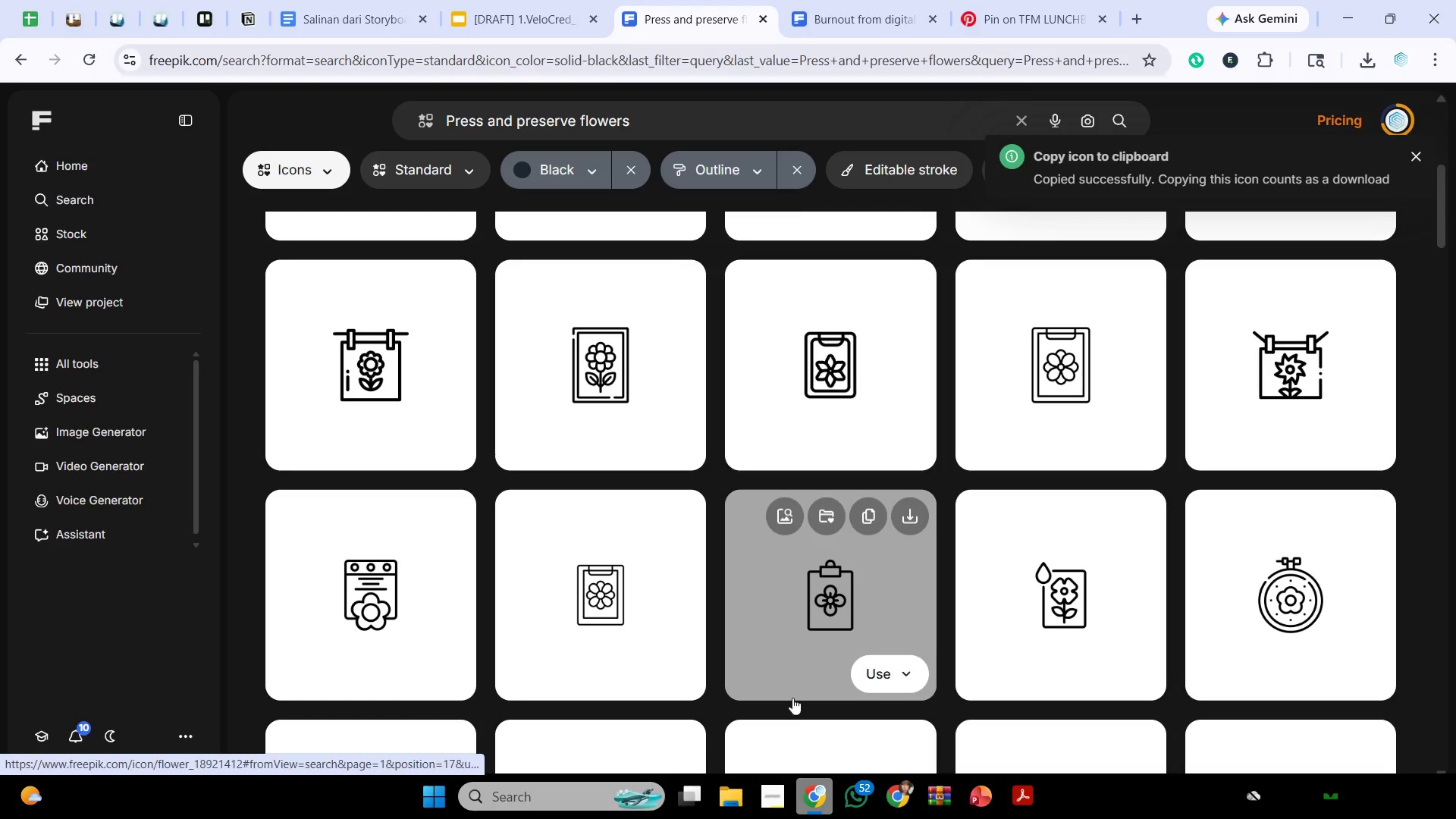 
left_click([821, 780])
 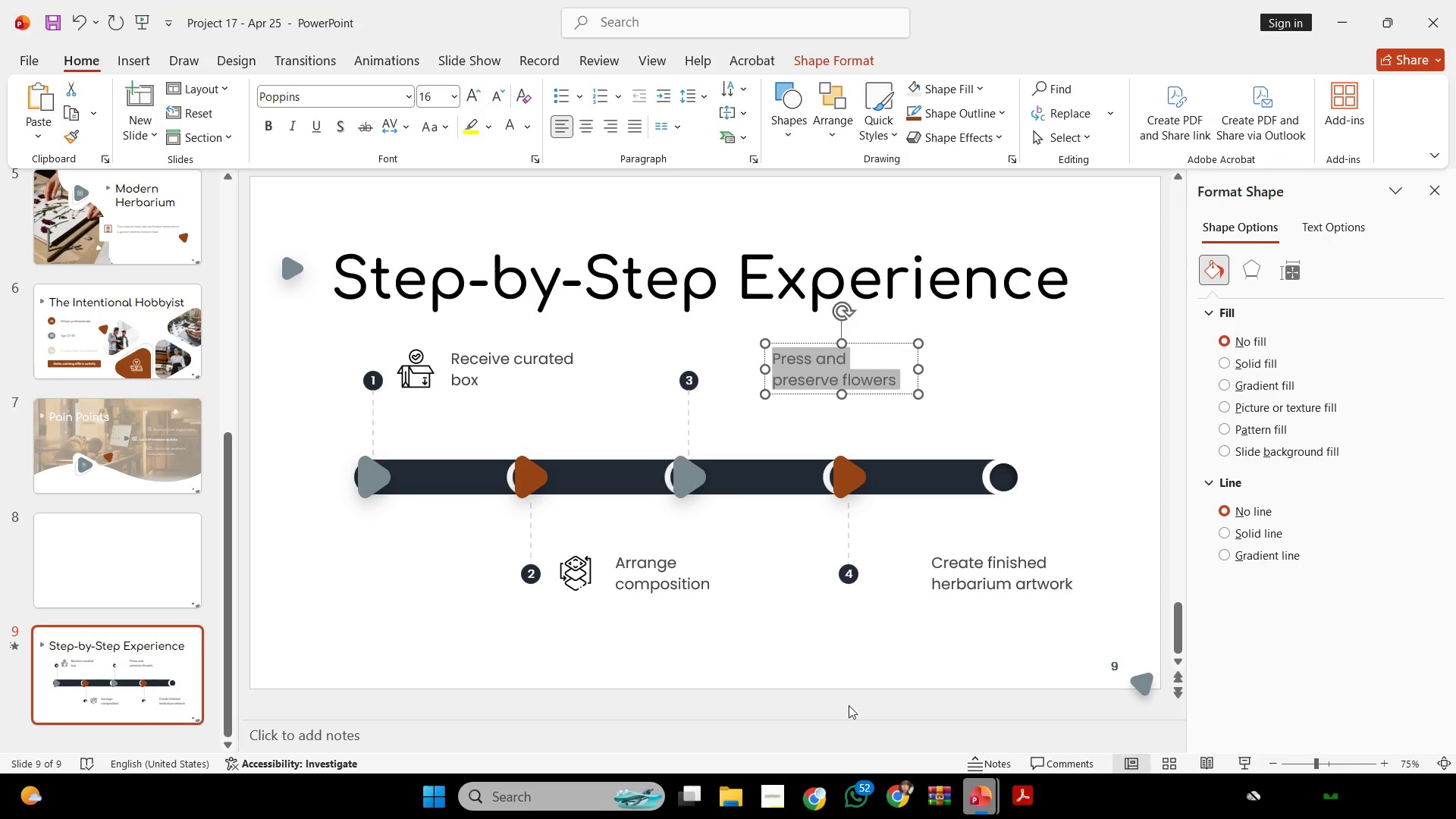 
key(Control+V)
 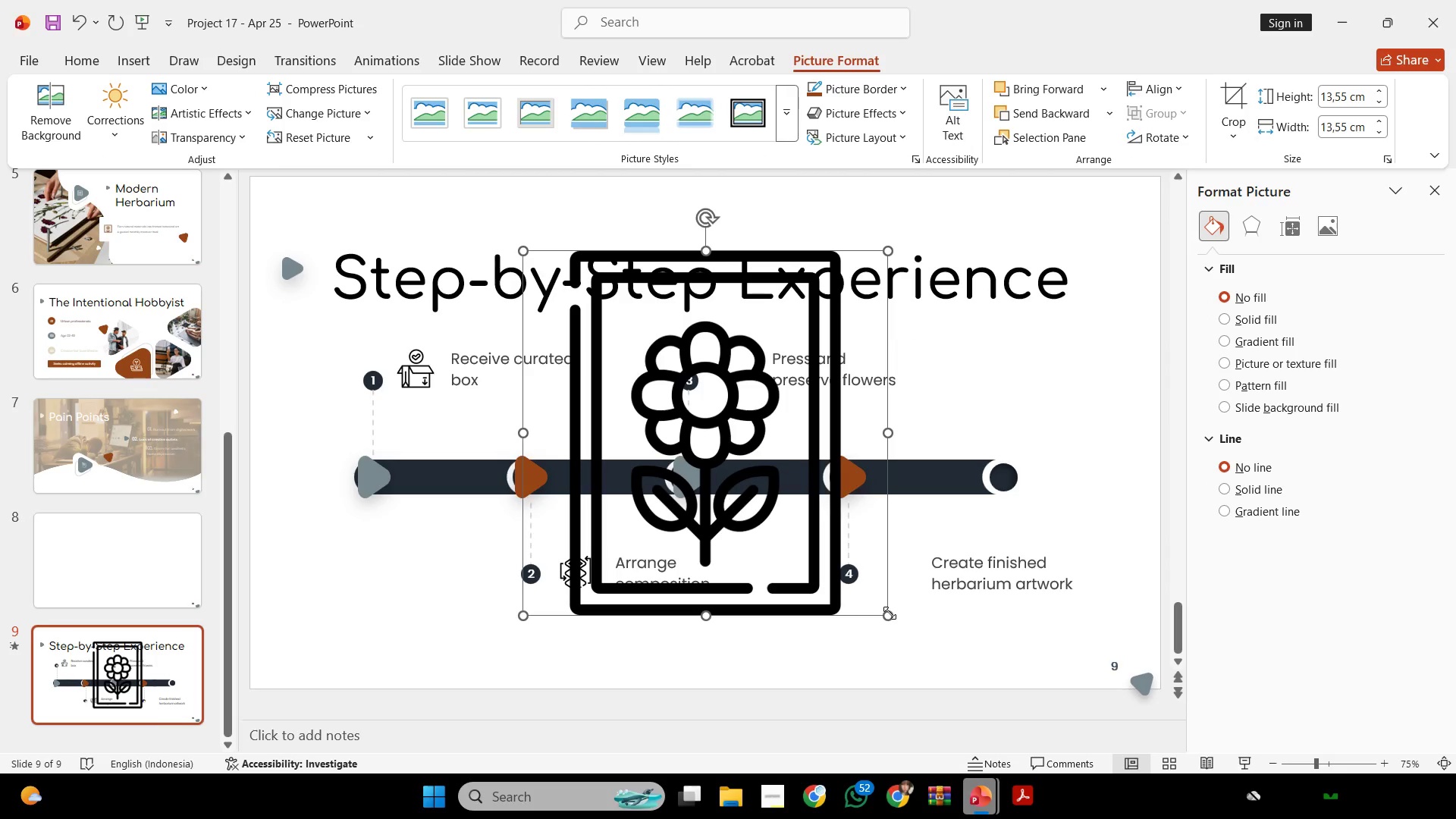 
left_click_drag(start_coordinate=[890, 613], to_coordinate=[557, 277])
 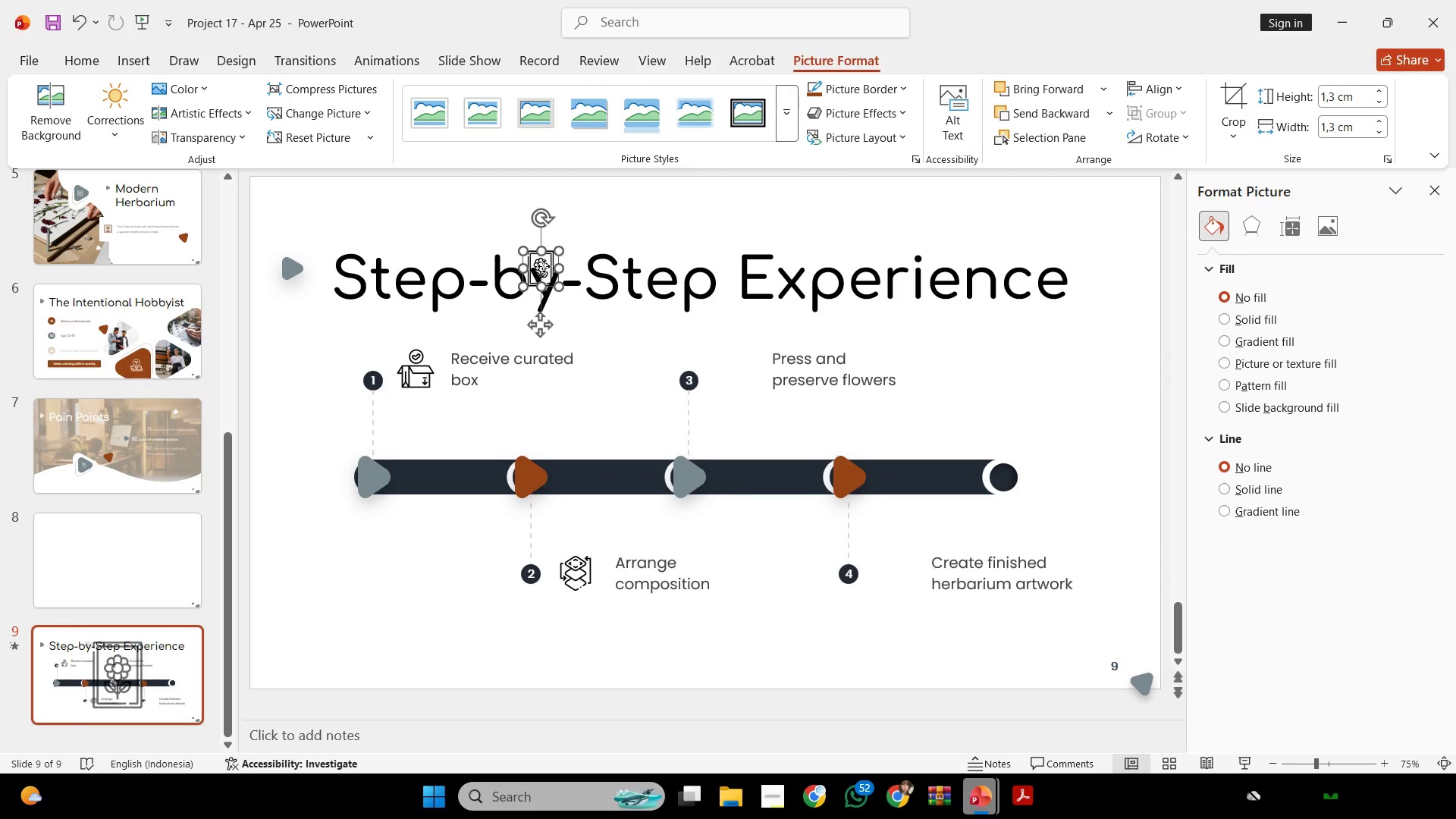 
left_click_drag(start_coordinate=[544, 265], to_coordinate=[735, 371])
 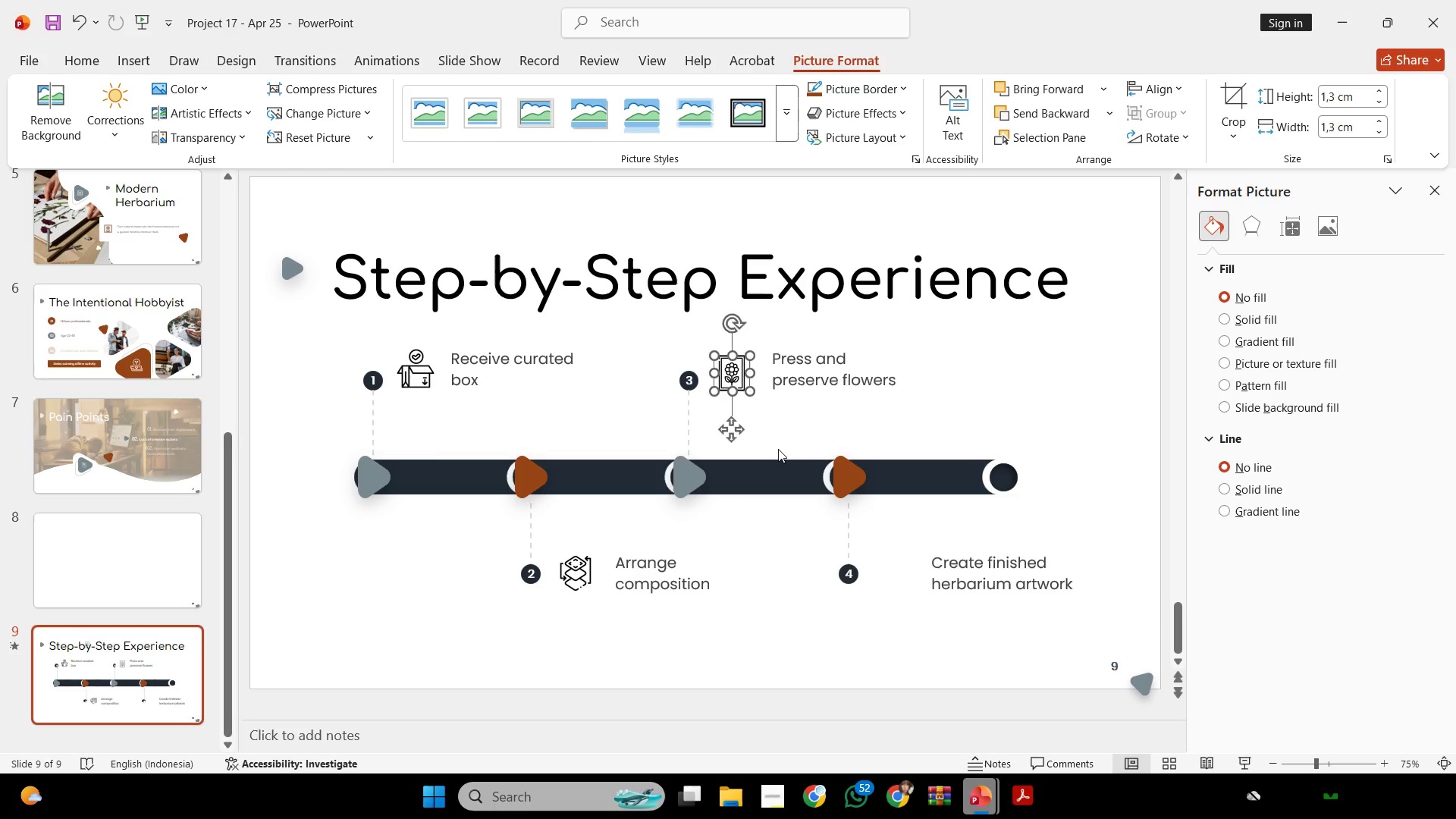 
left_click([778, 449])
 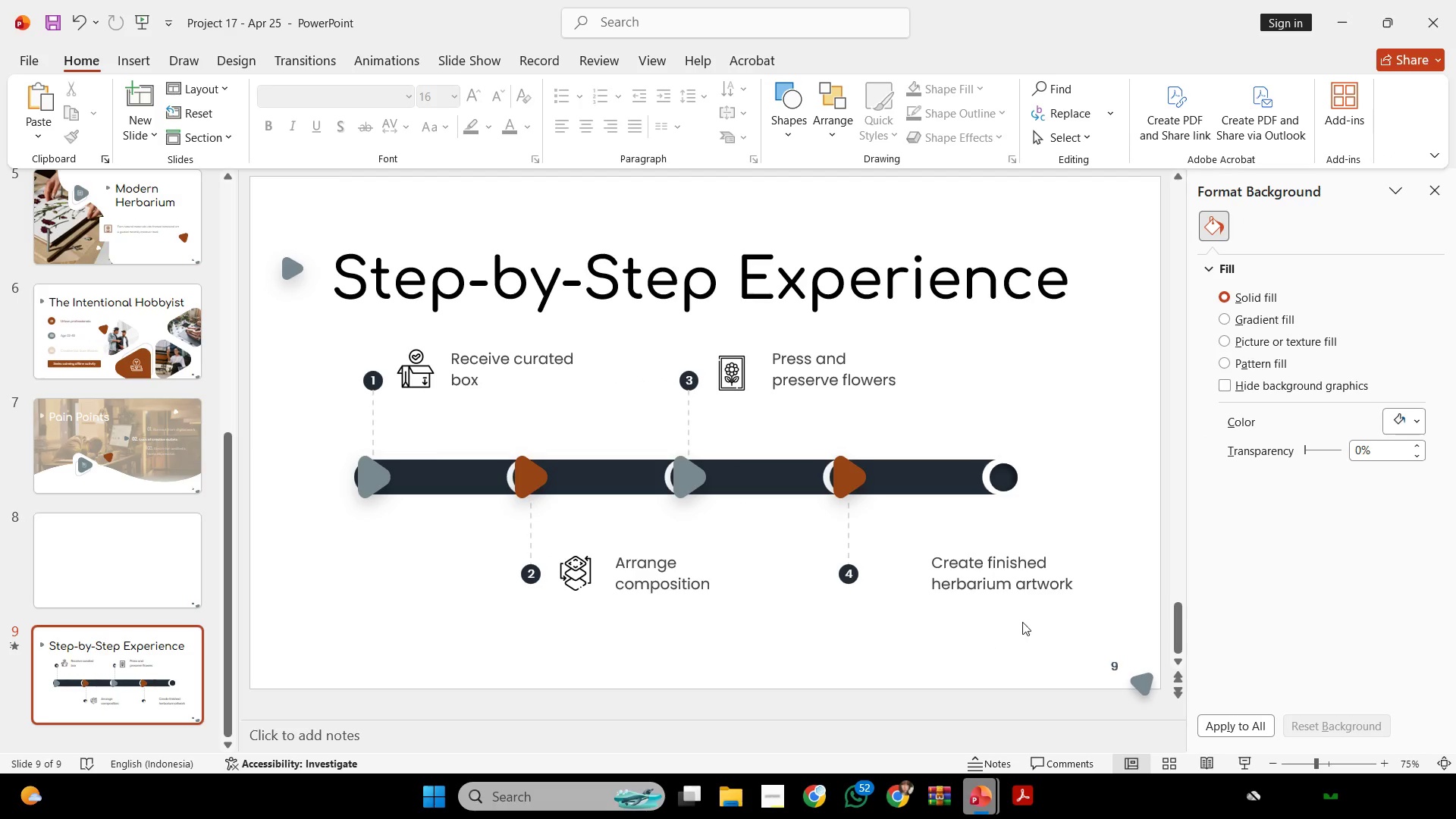 
left_click([1036, 588])
 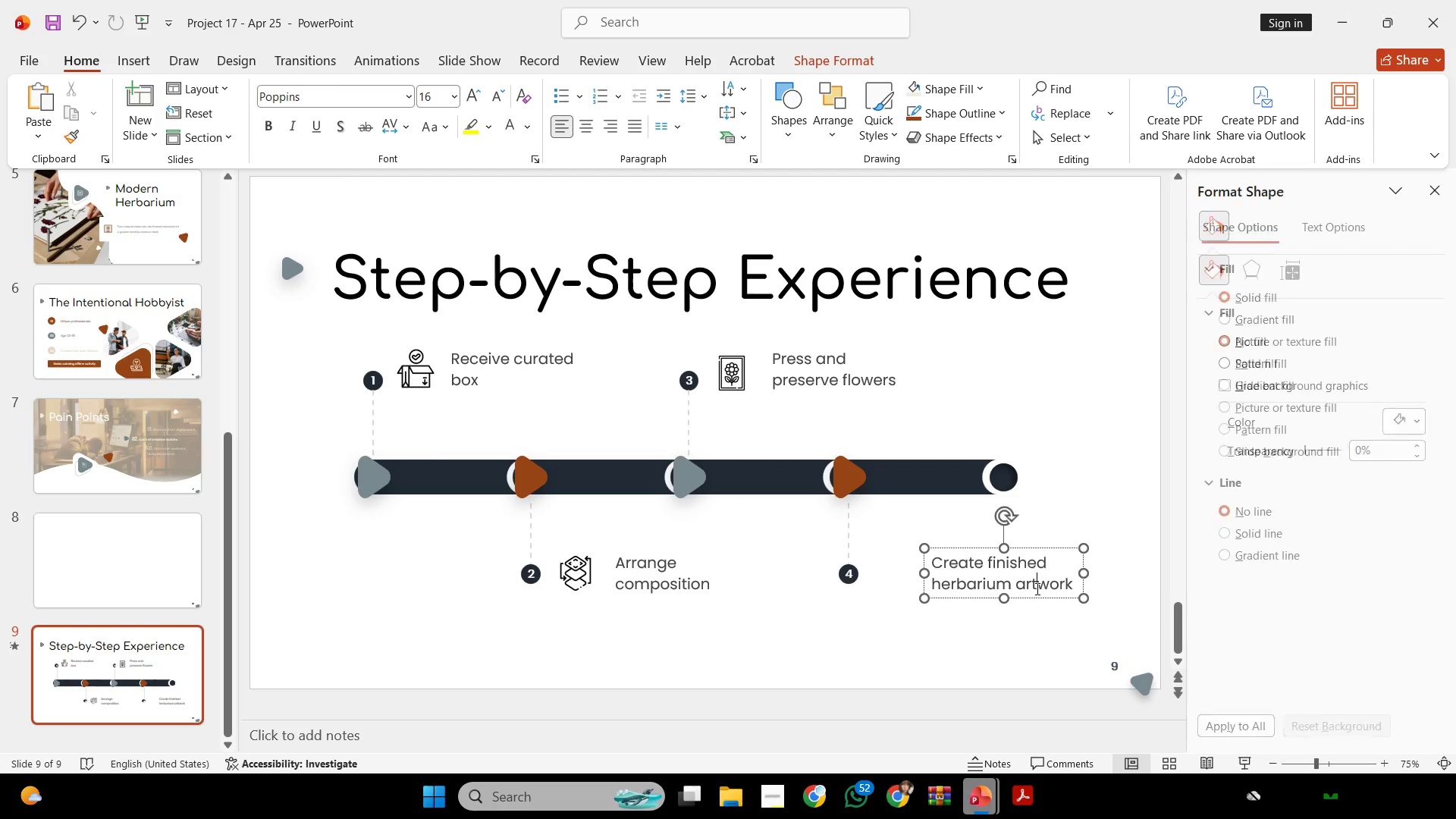 
key(Control+A)
 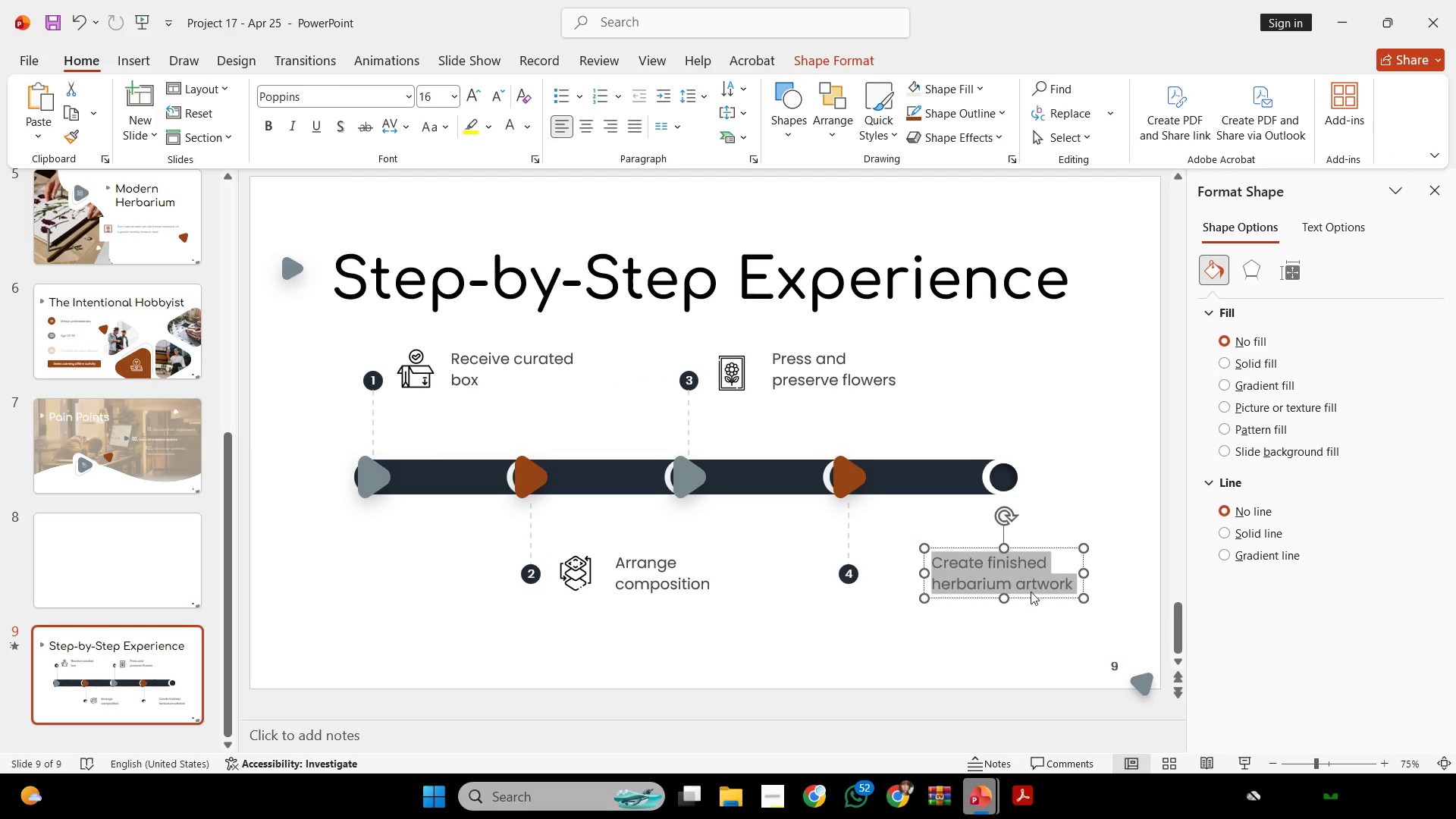 
key(Control+C)
 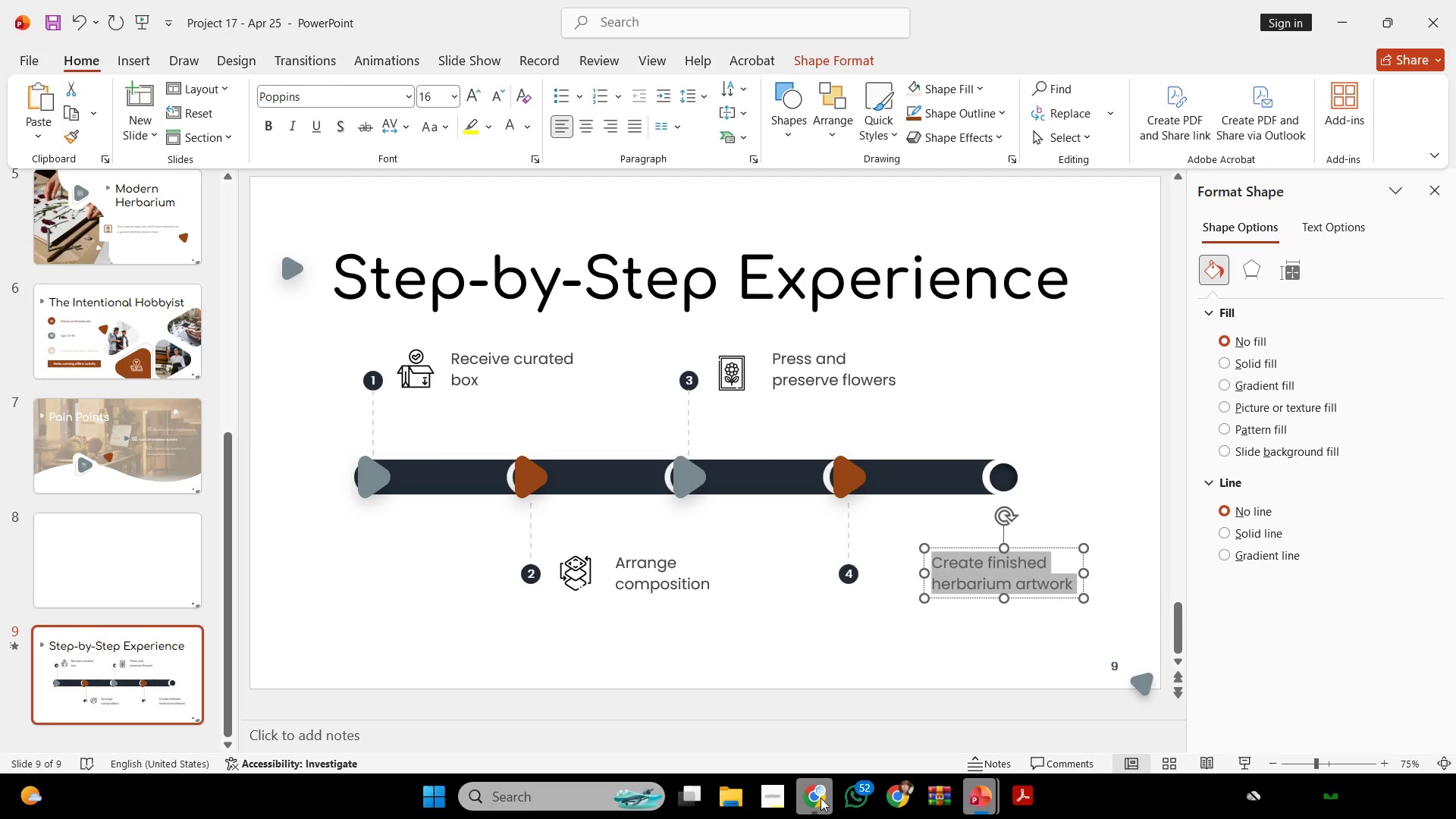 
left_click([821, 798])
 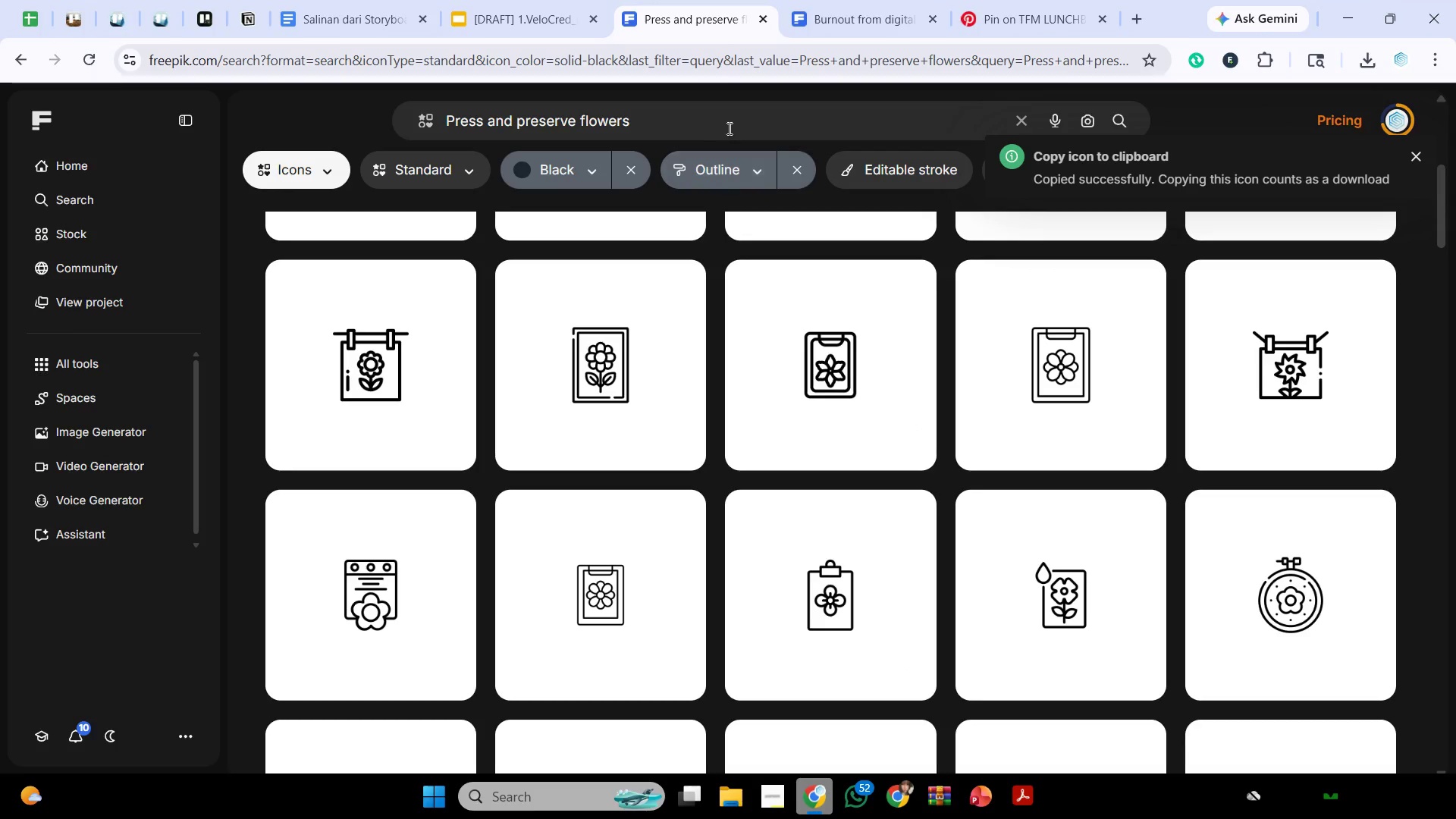 
left_click_drag(start_coordinate=[733, 120], to_coordinate=[49, 149])
 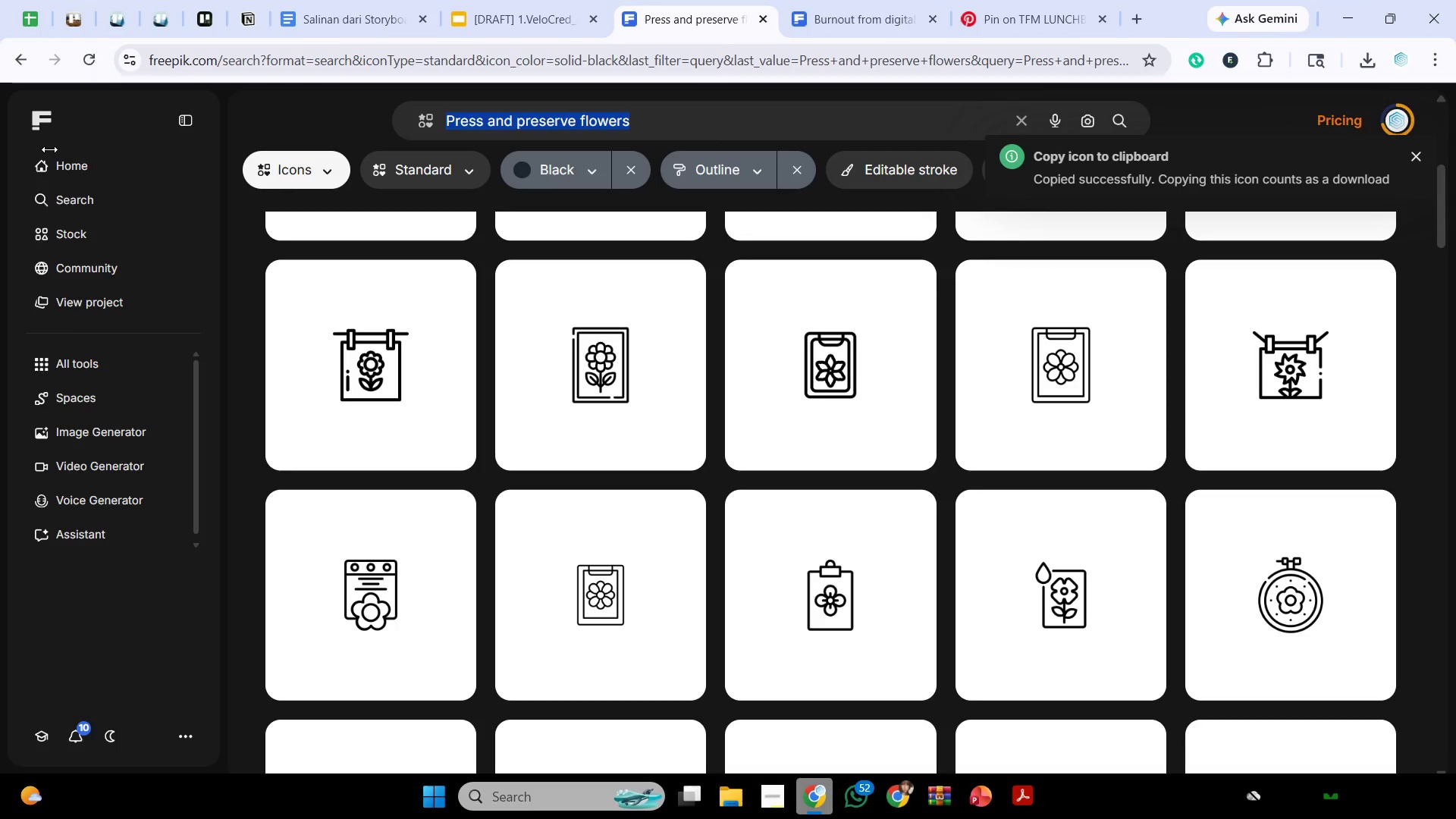 
key(Control+V)
 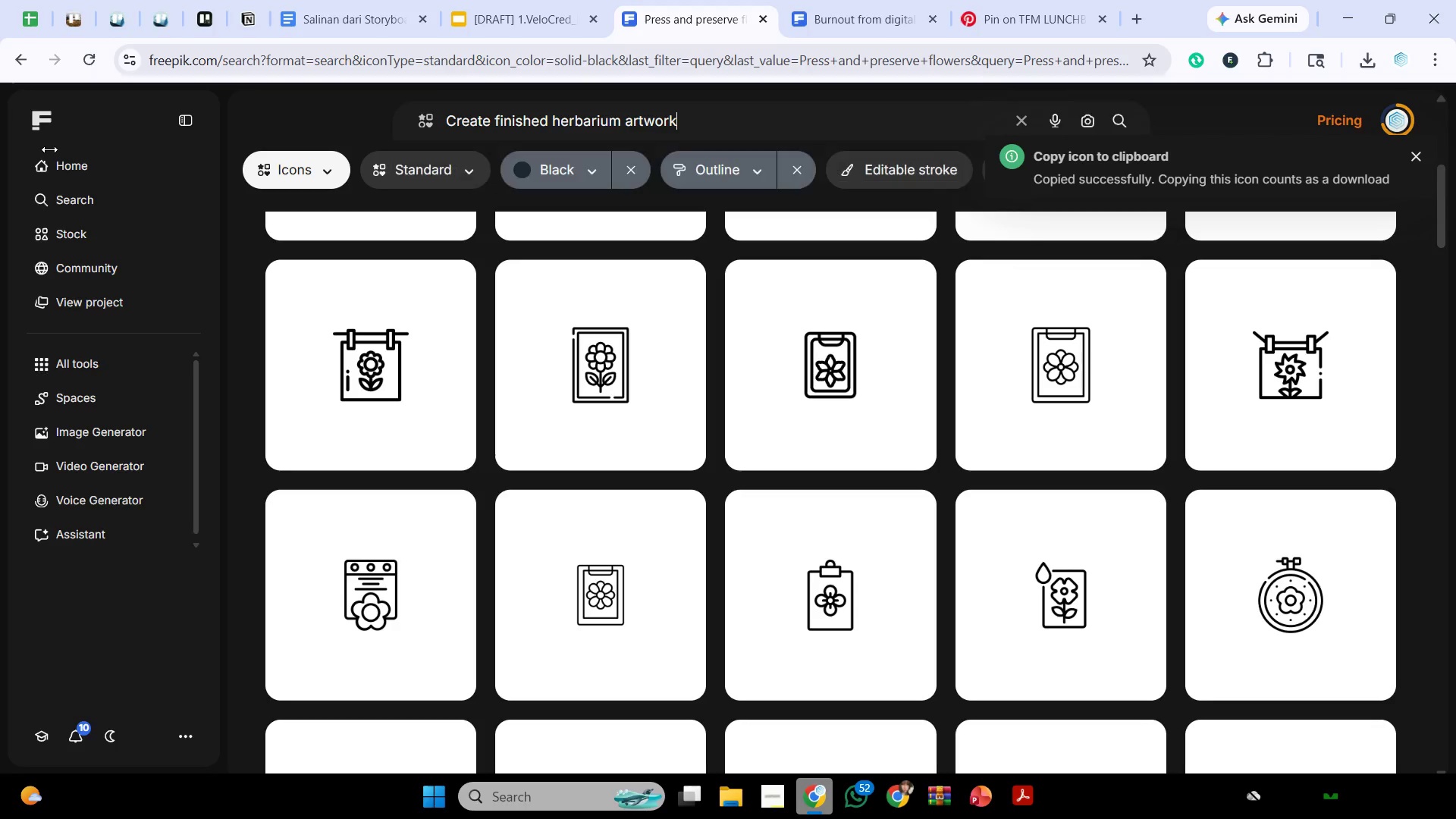 
key(Enter)
 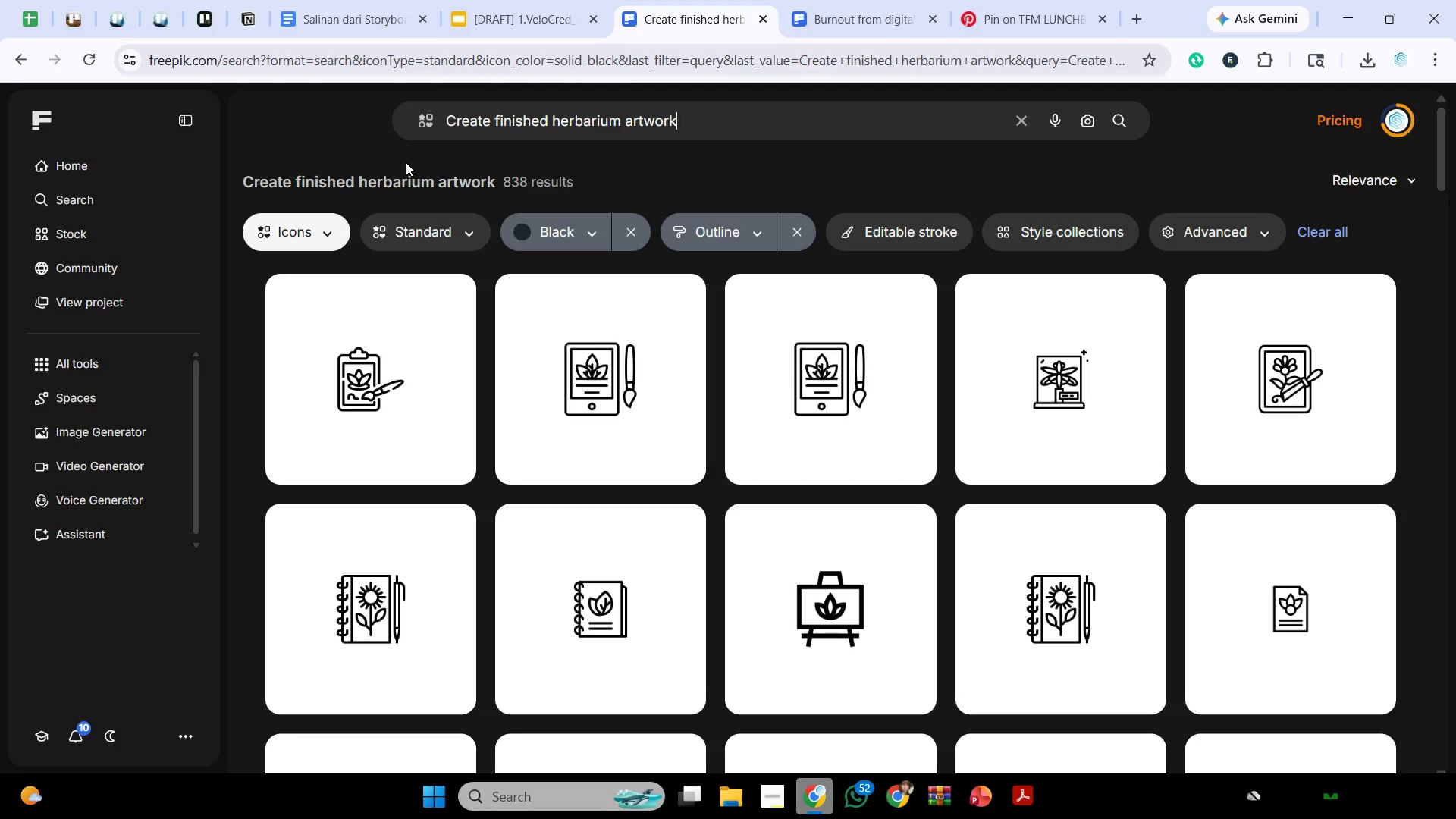 
wait(136.16)
 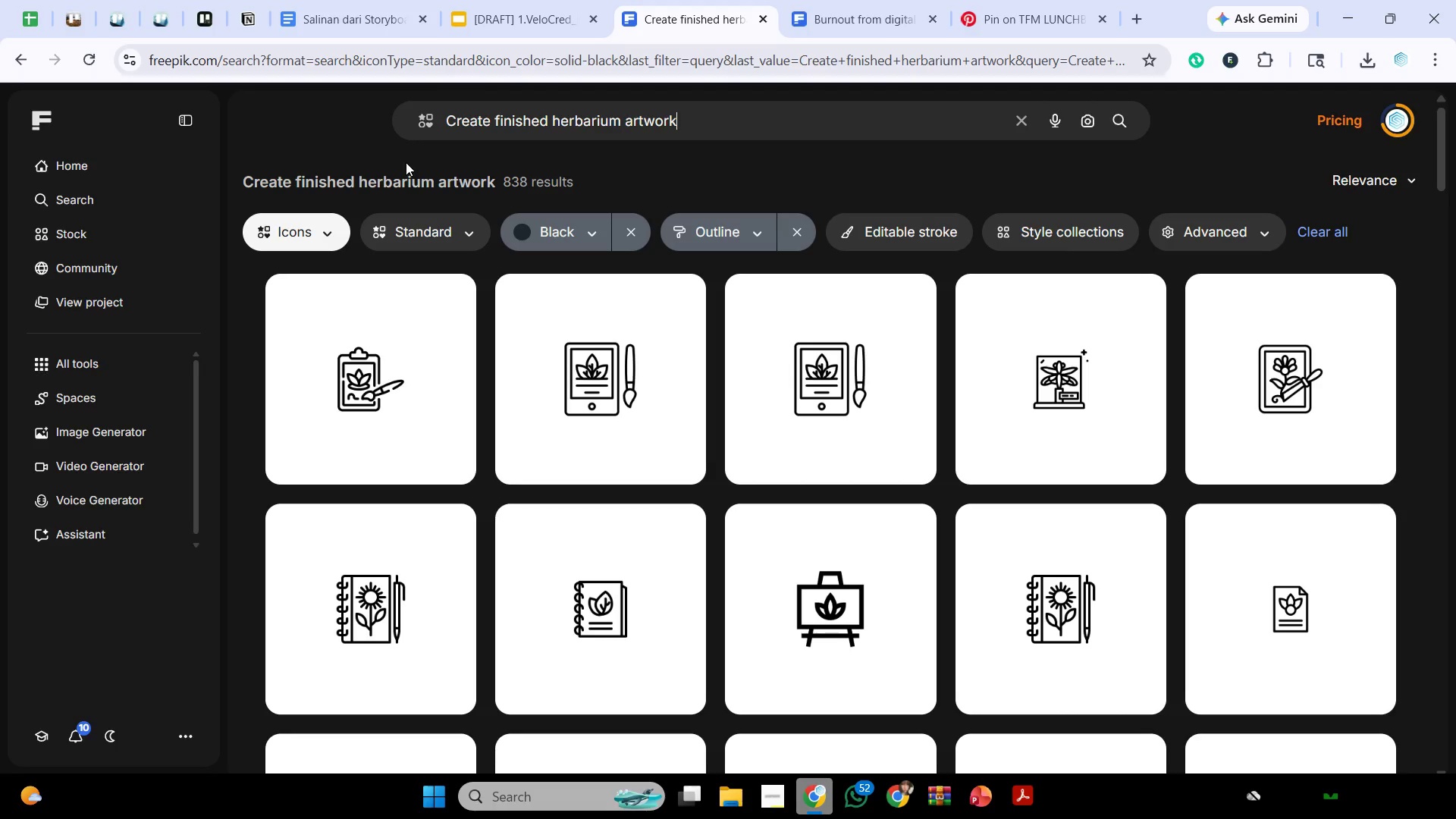 
scroll: coordinate [648, 310], scroll_direction: down, amount: 5.0
 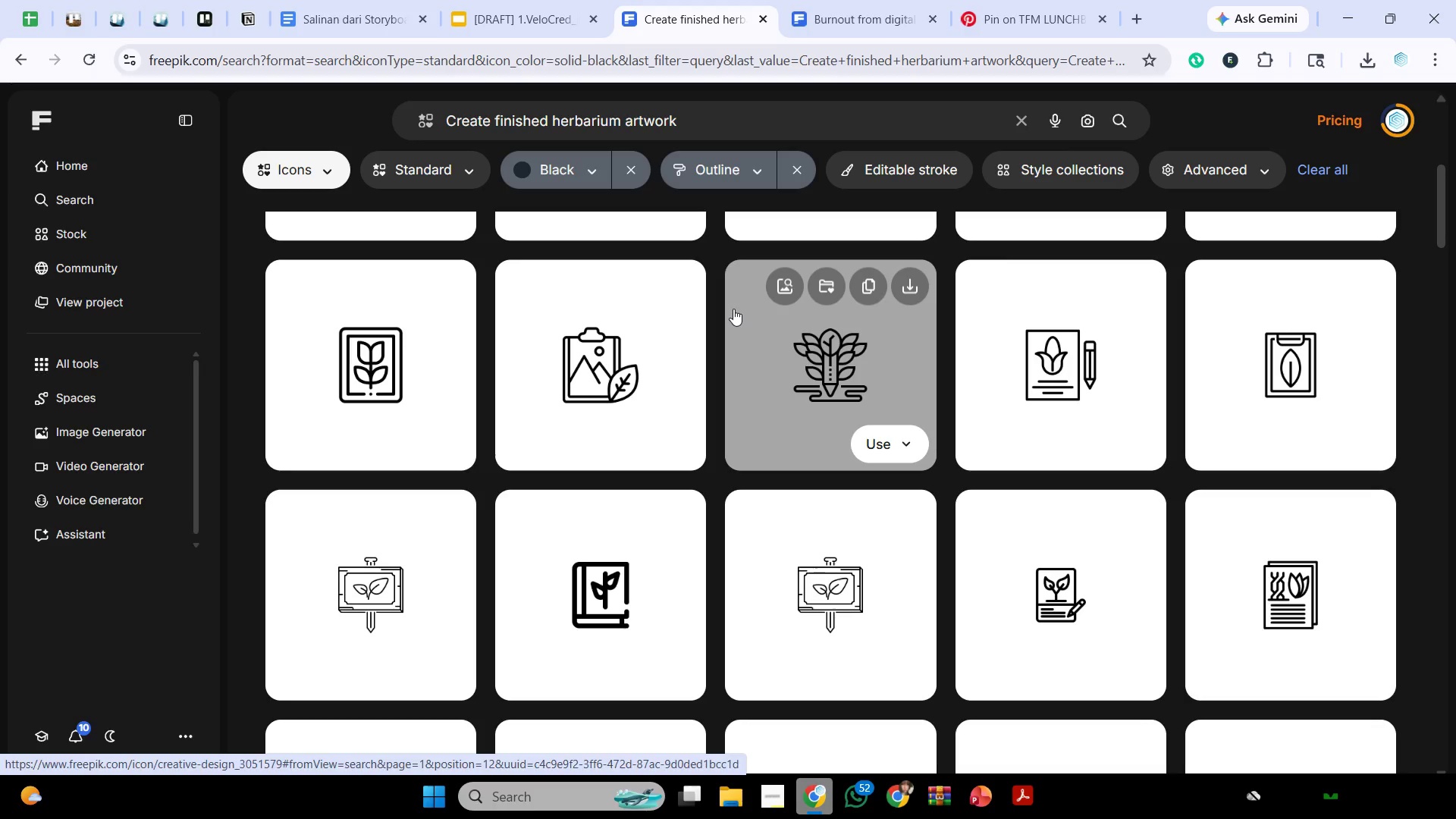 
wait(23.98)
 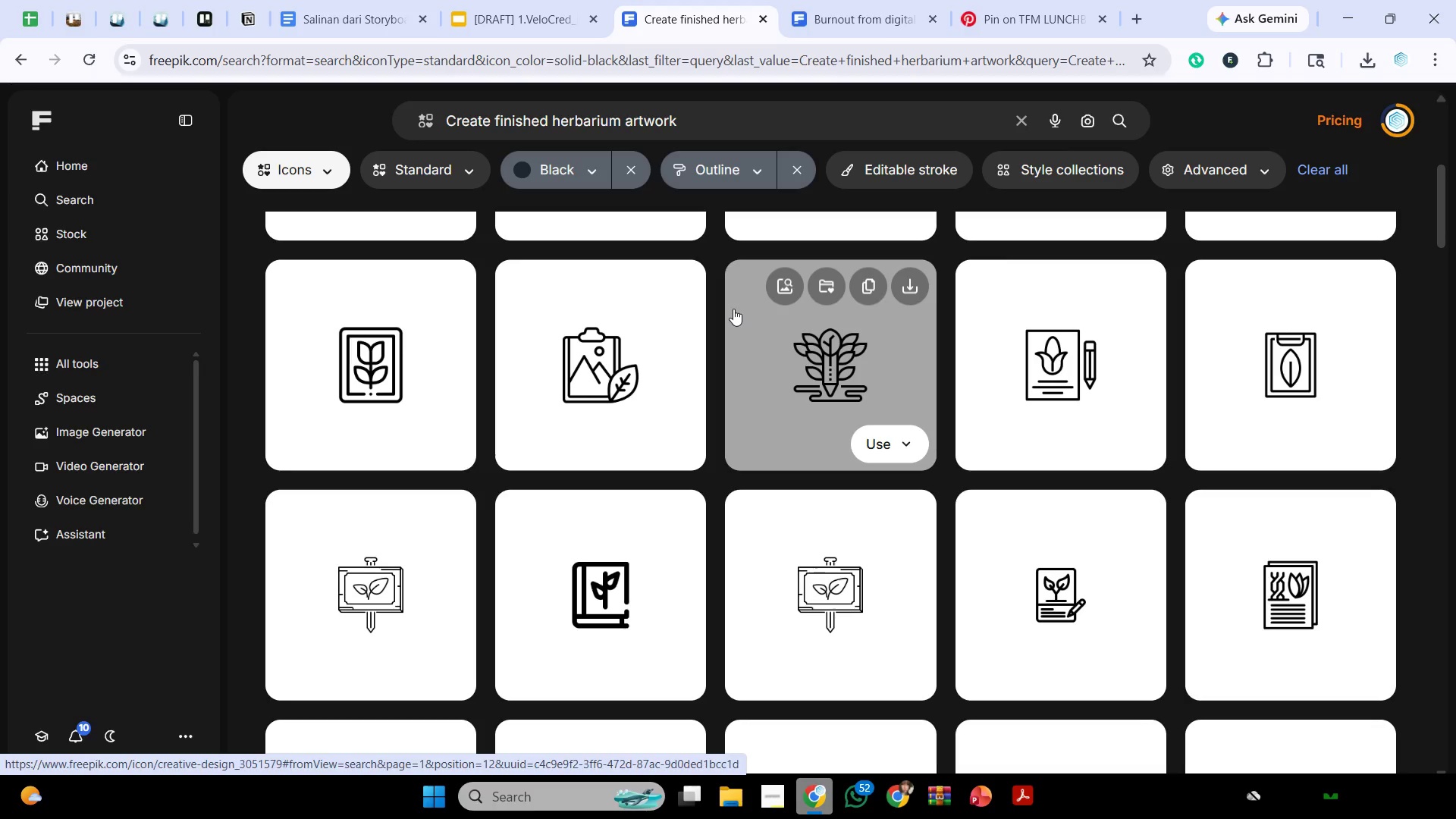 
scroll: coordinate [714, 281], scroll_direction: down, amount: 2.0
 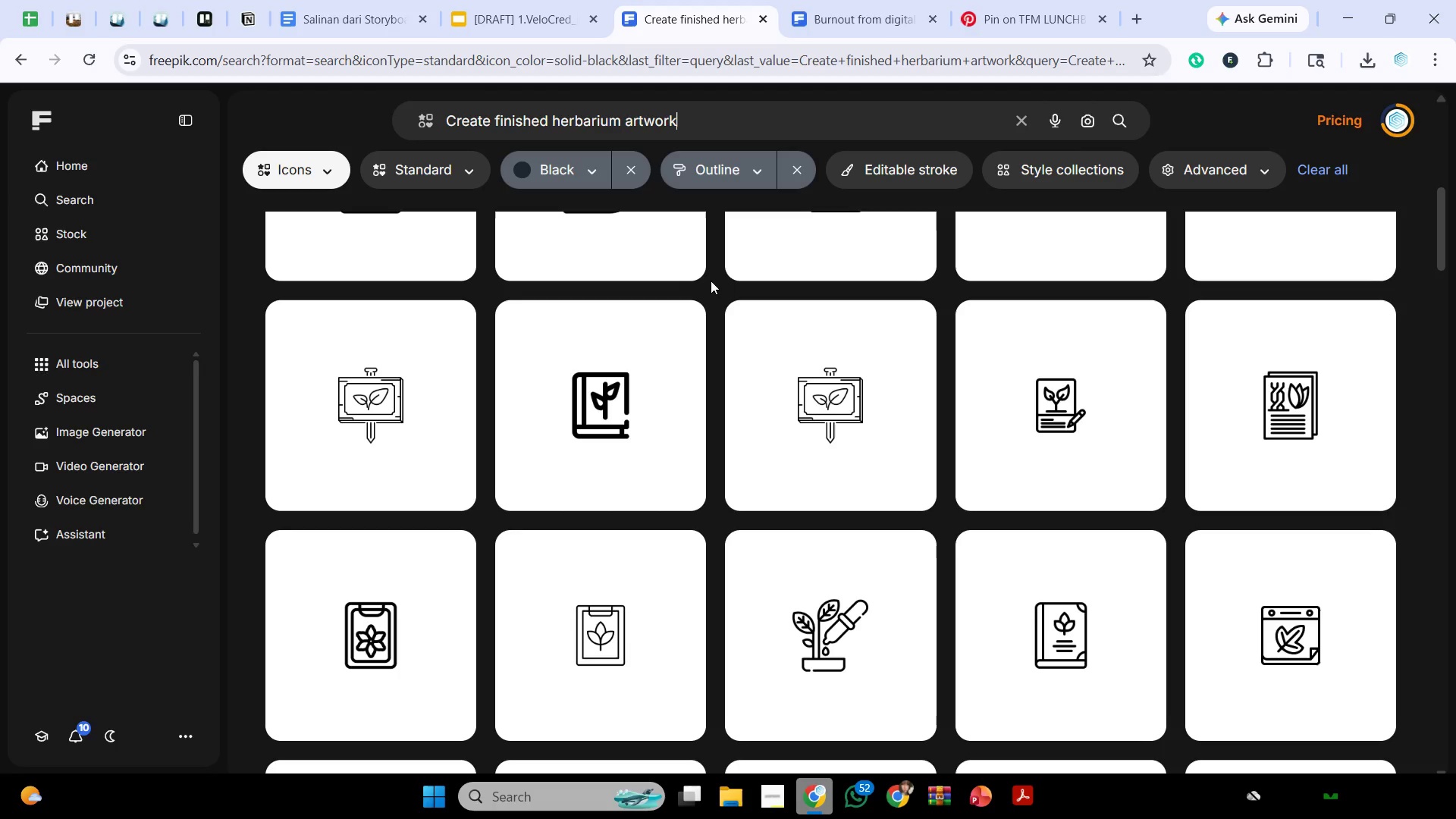 
wait(23.55)
 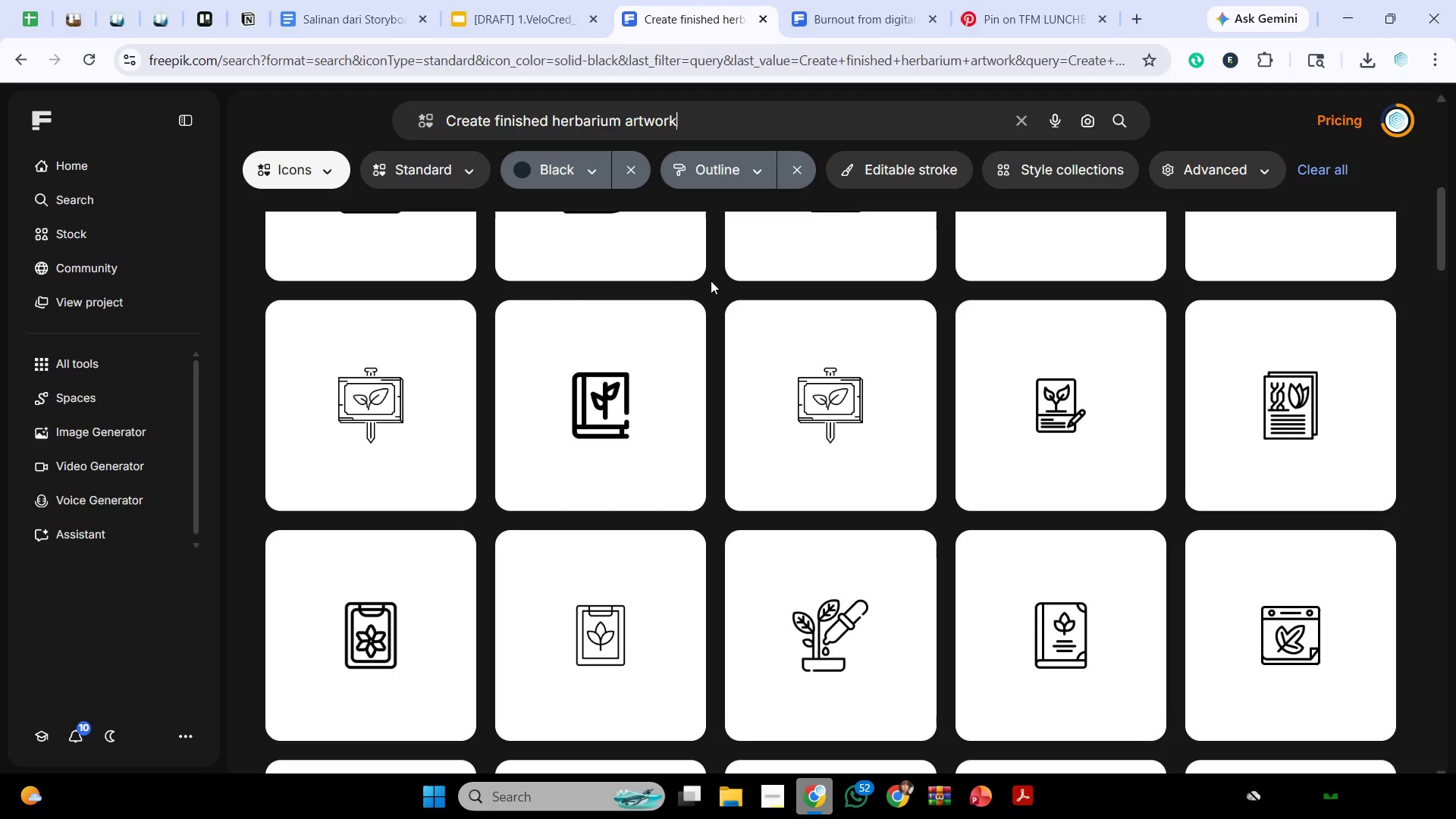 
scroll: coordinate [657, 444], scroll_direction: down, amount: 7.0
 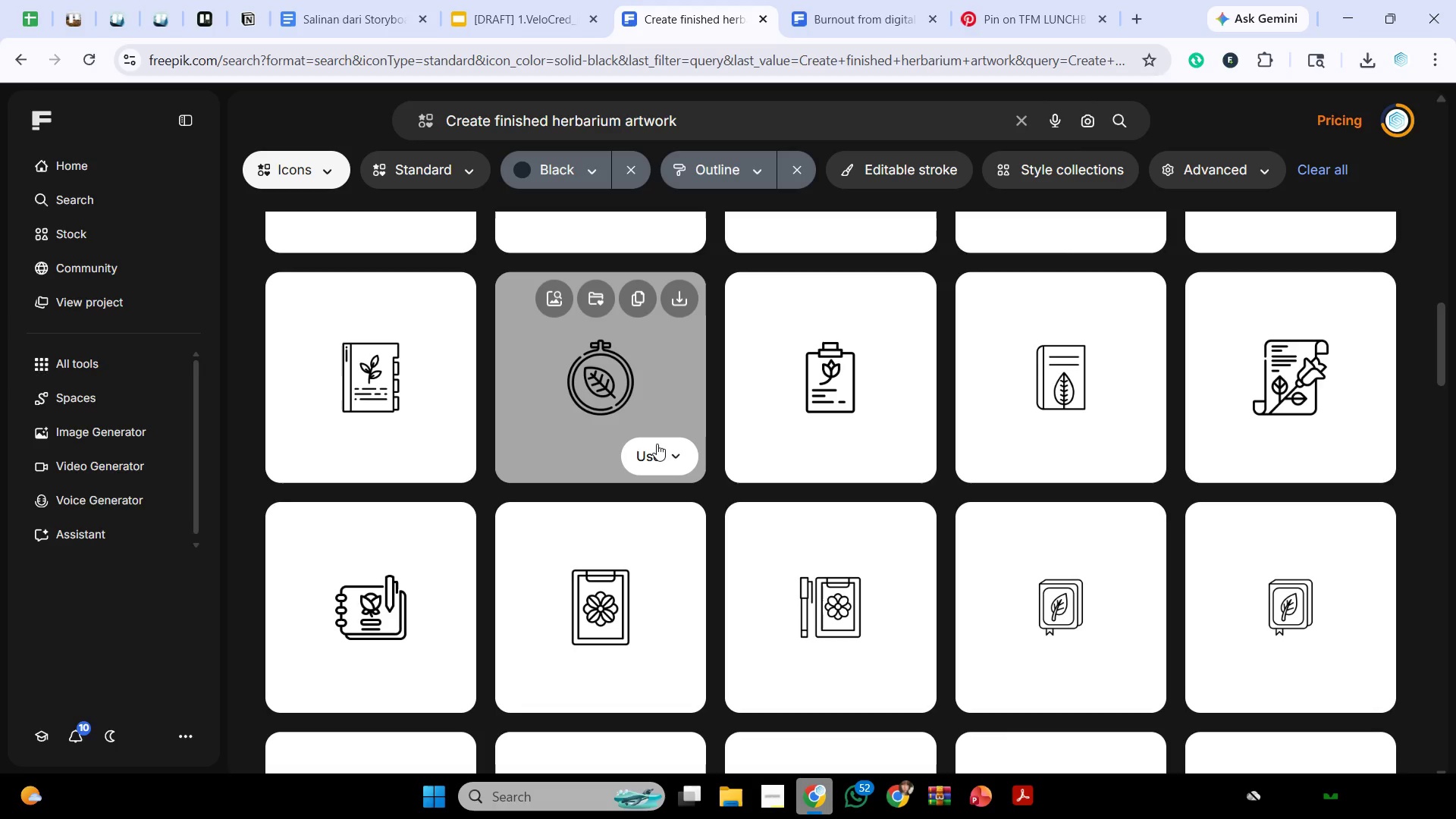 
scroll: coordinate [657, 444], scroll_direction: down, amount: 1.0
 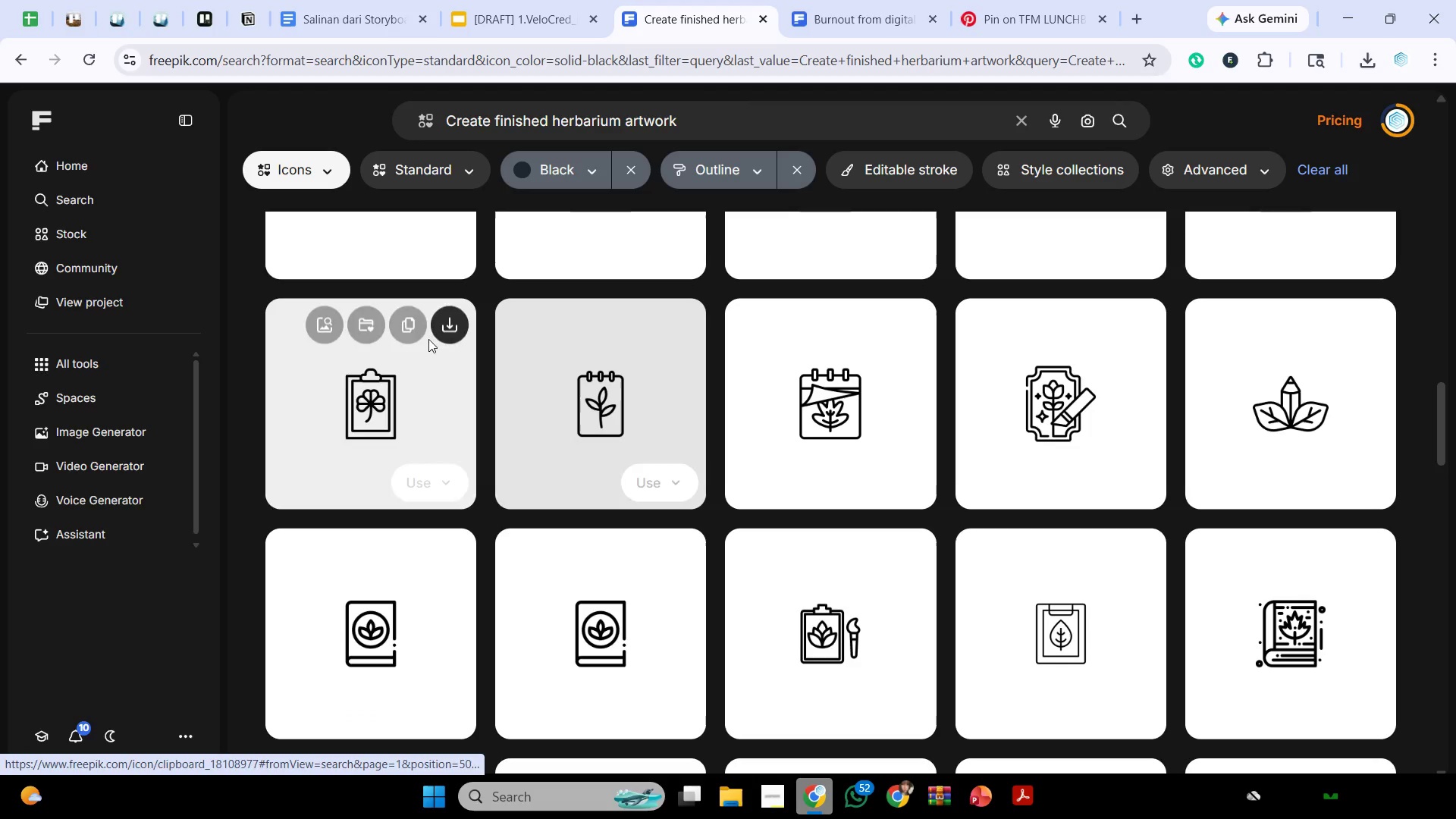 
left_click([413, 331])
 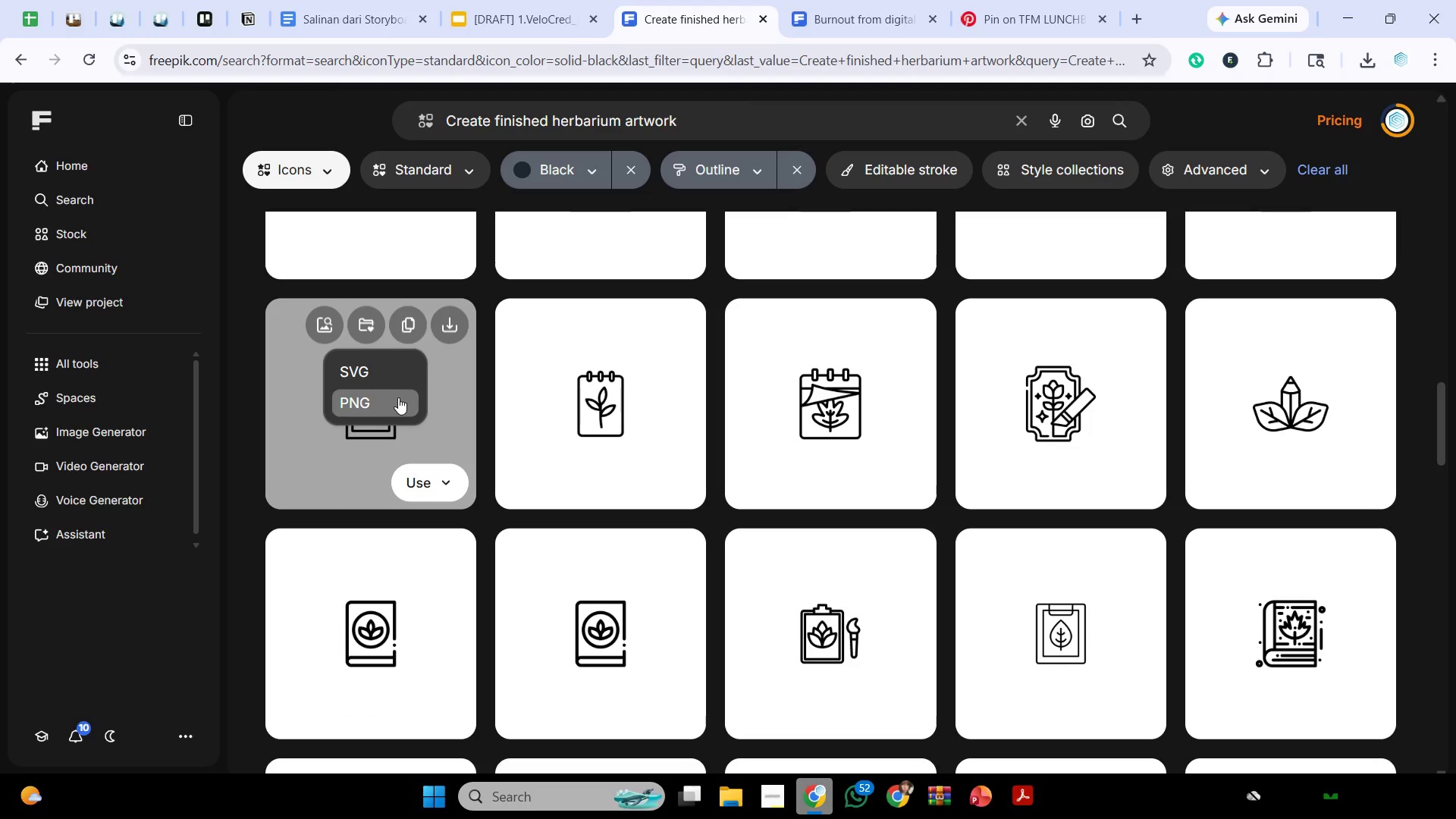 
left_click([398, 397])
 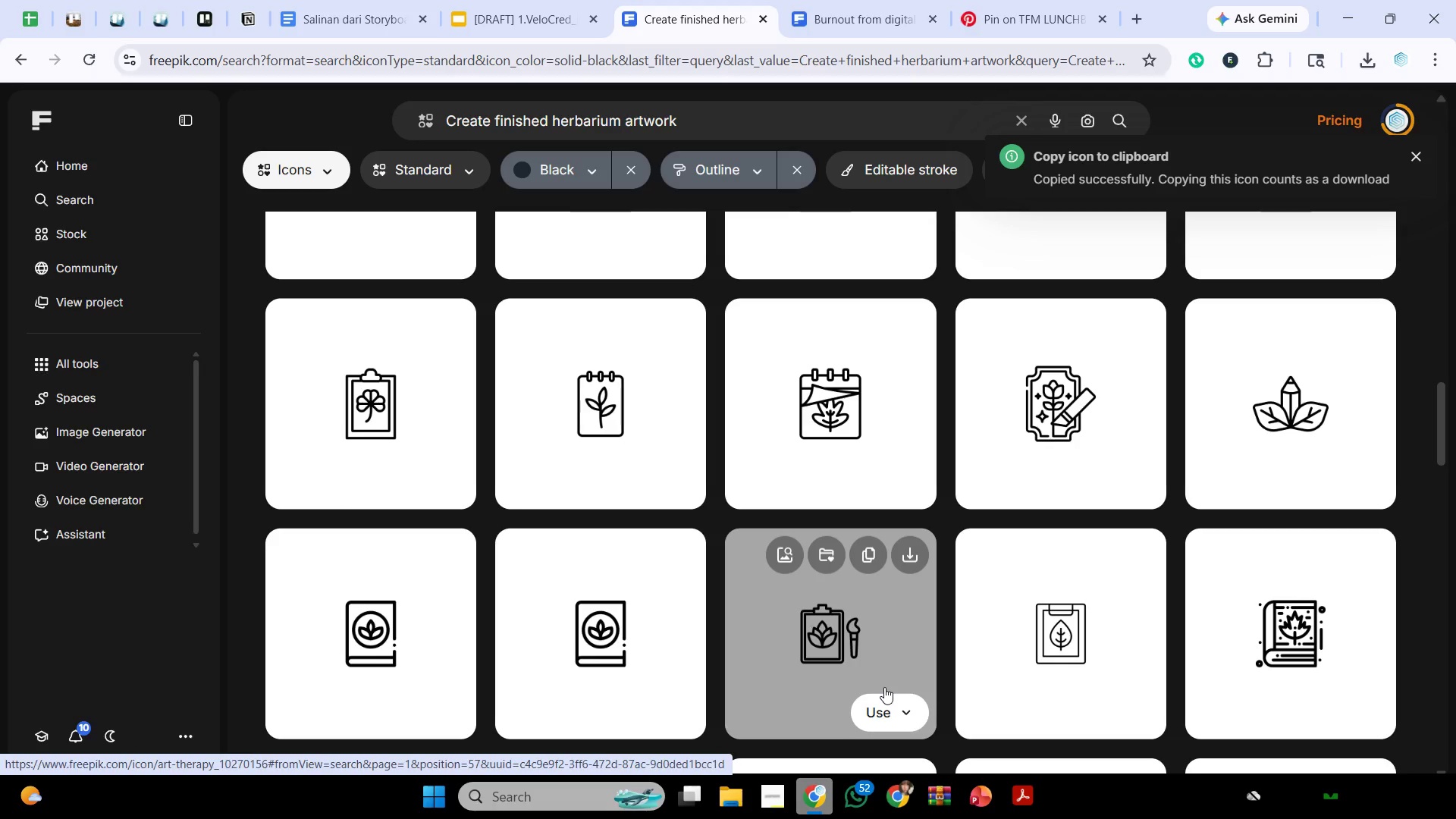 
wait(9.81)
 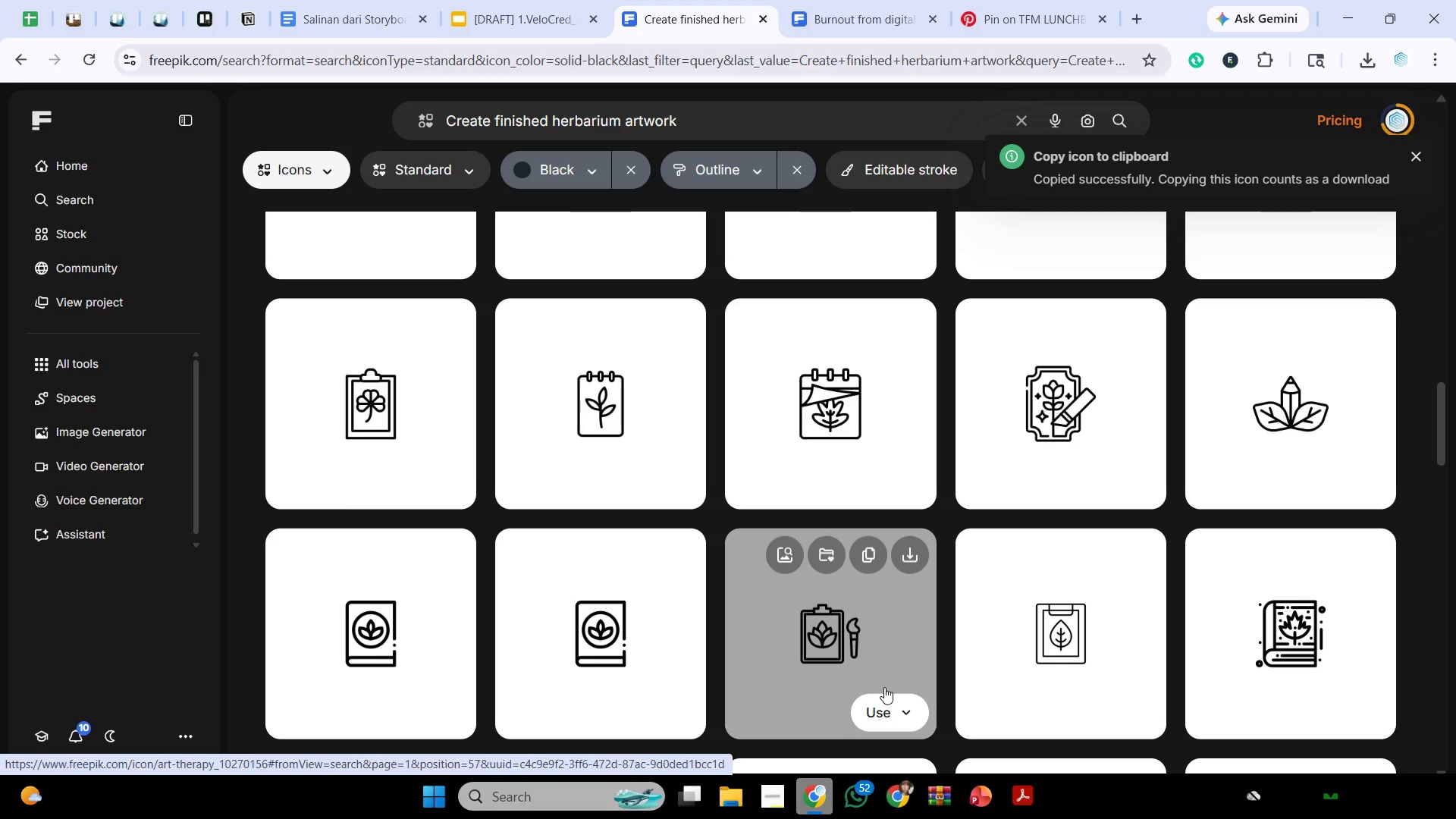 
left_click([962, 803])
 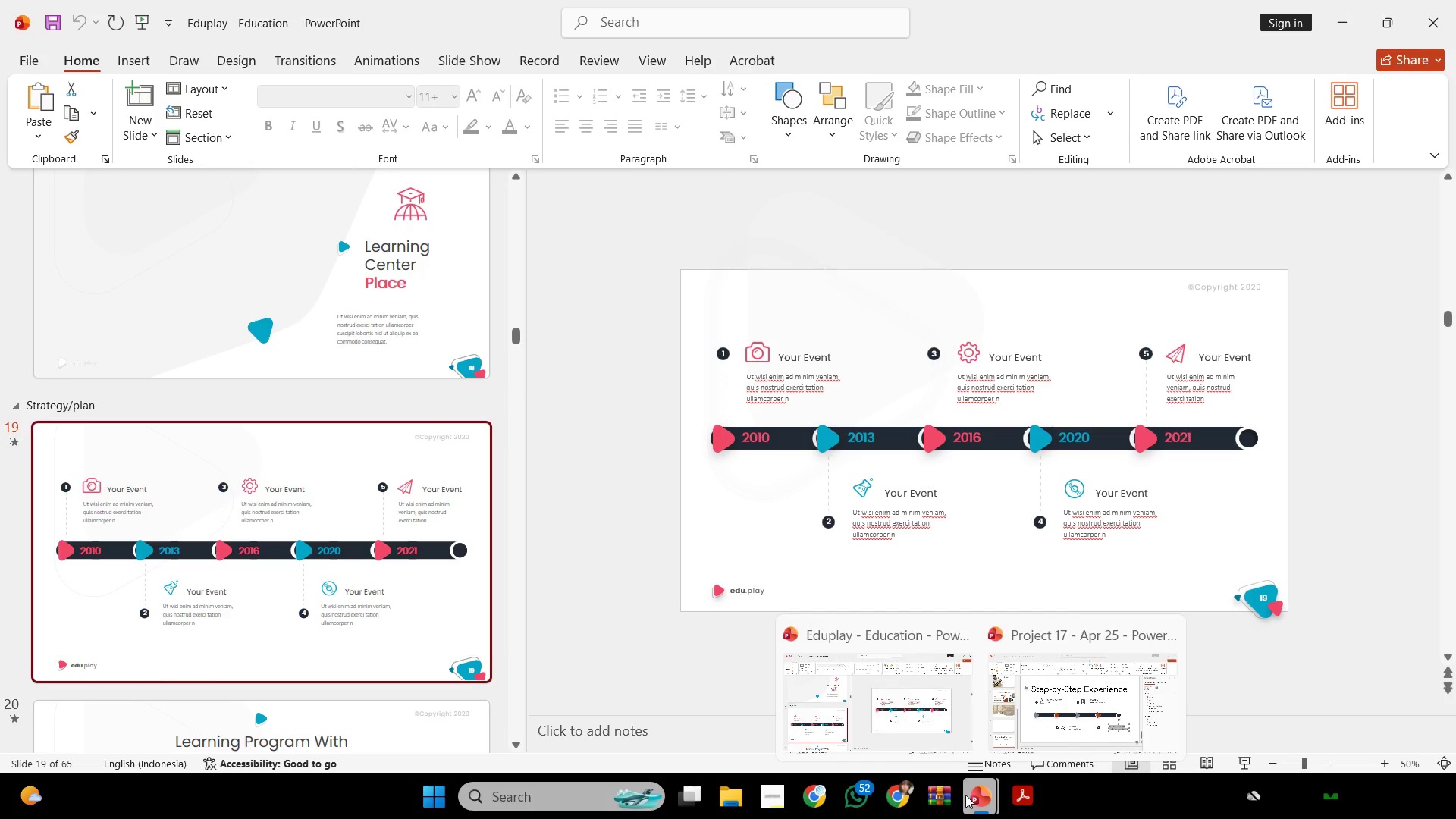 
key(Control+V)
 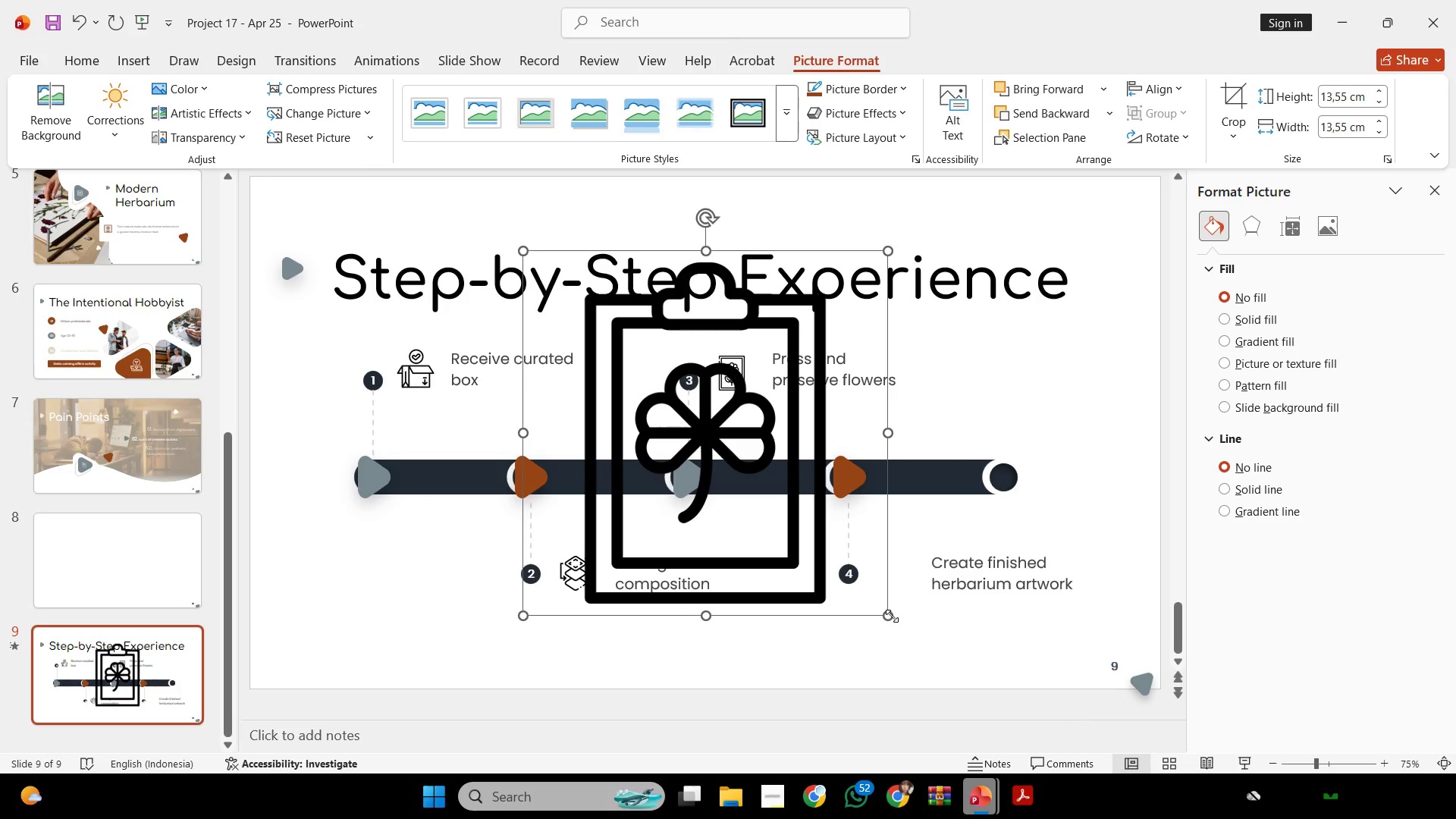 
left_click_drag(start_coordinate=[892, 616], to_coordinate=[555, 291])
 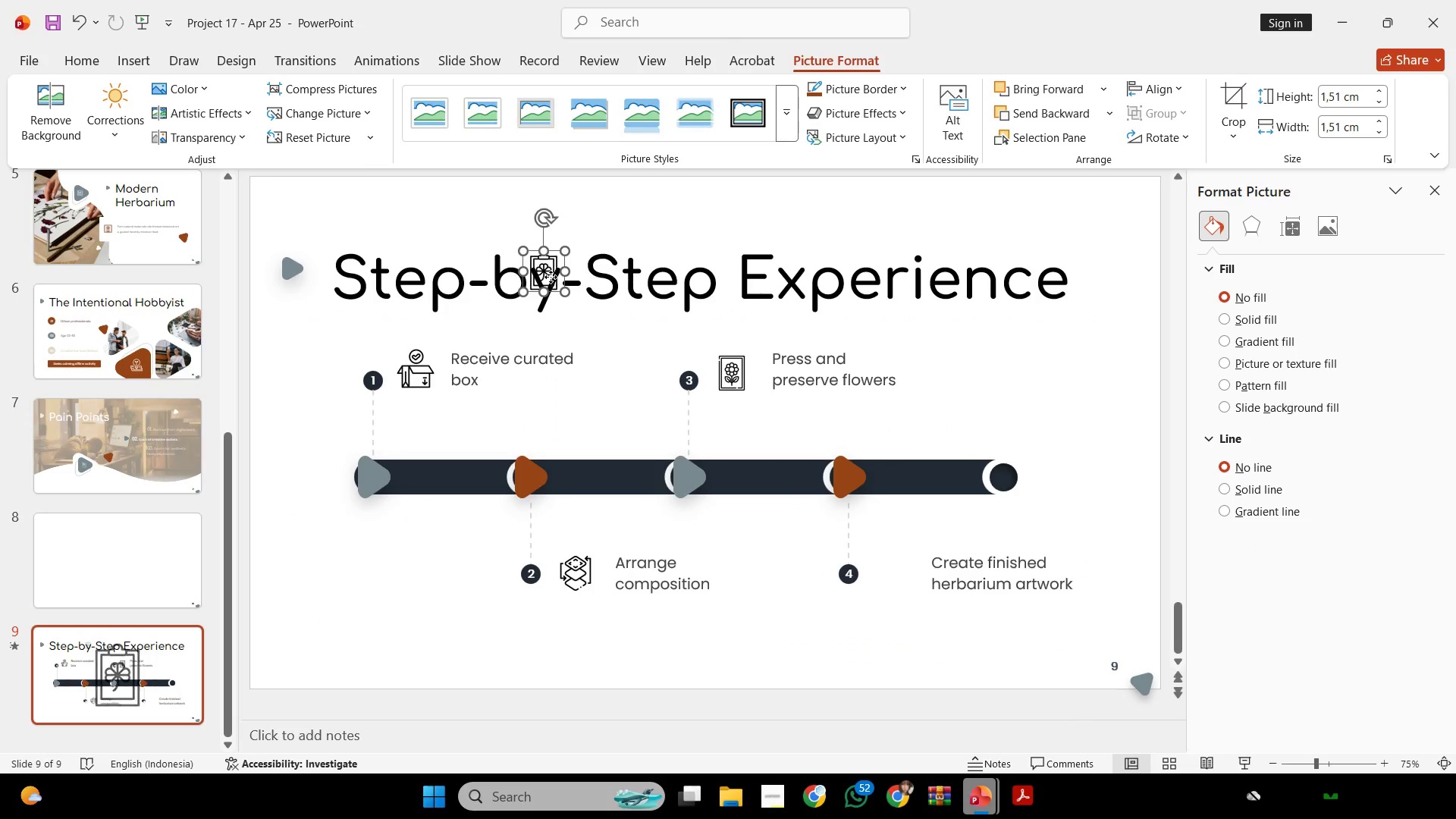 
left_click_drag(start_coordinate=[551, 277], to_coordinate=[739, 380])
 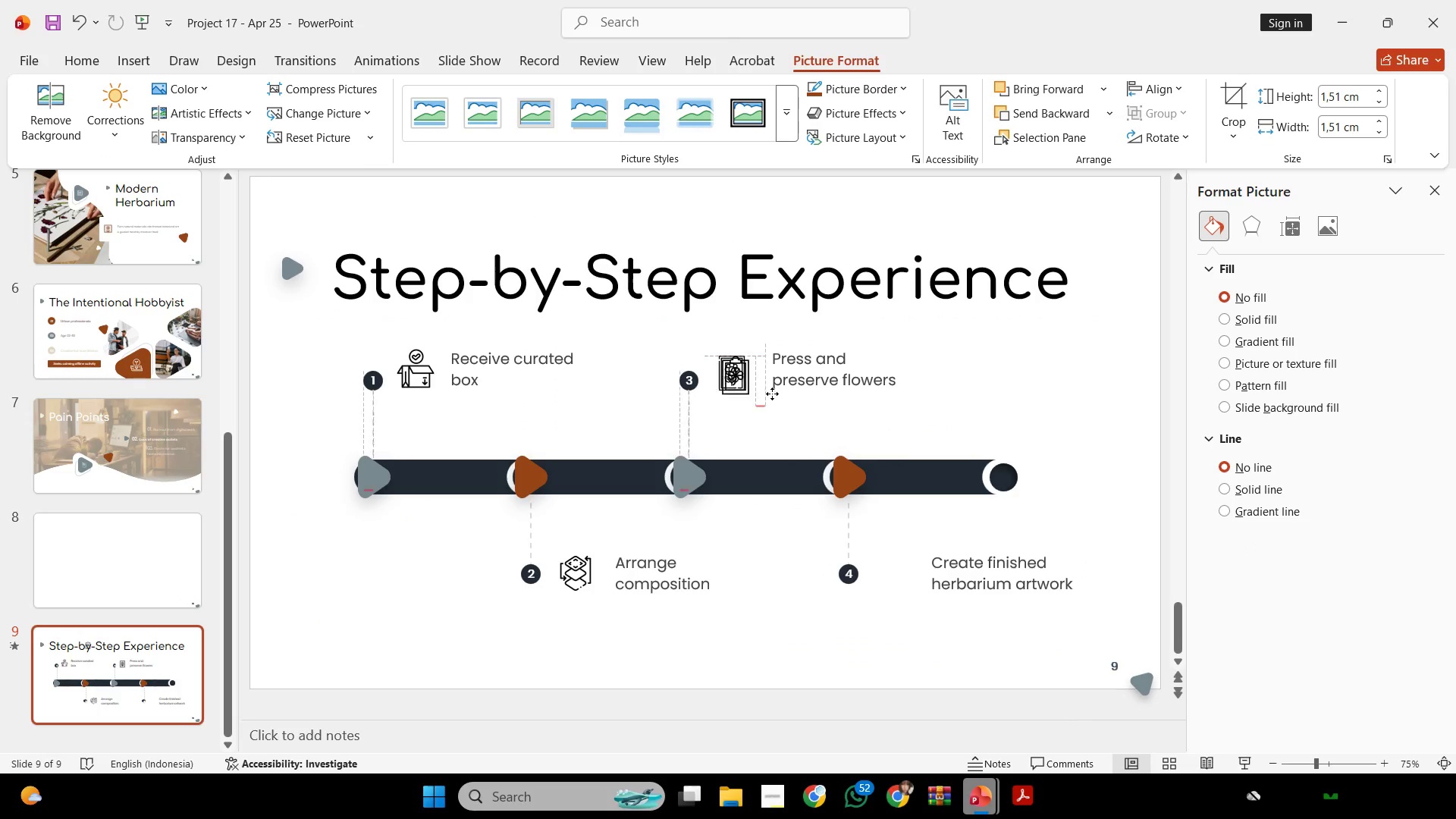 
left_click_drag(start_coordinate=[740, 380], to_coordinate=[899, 582])
 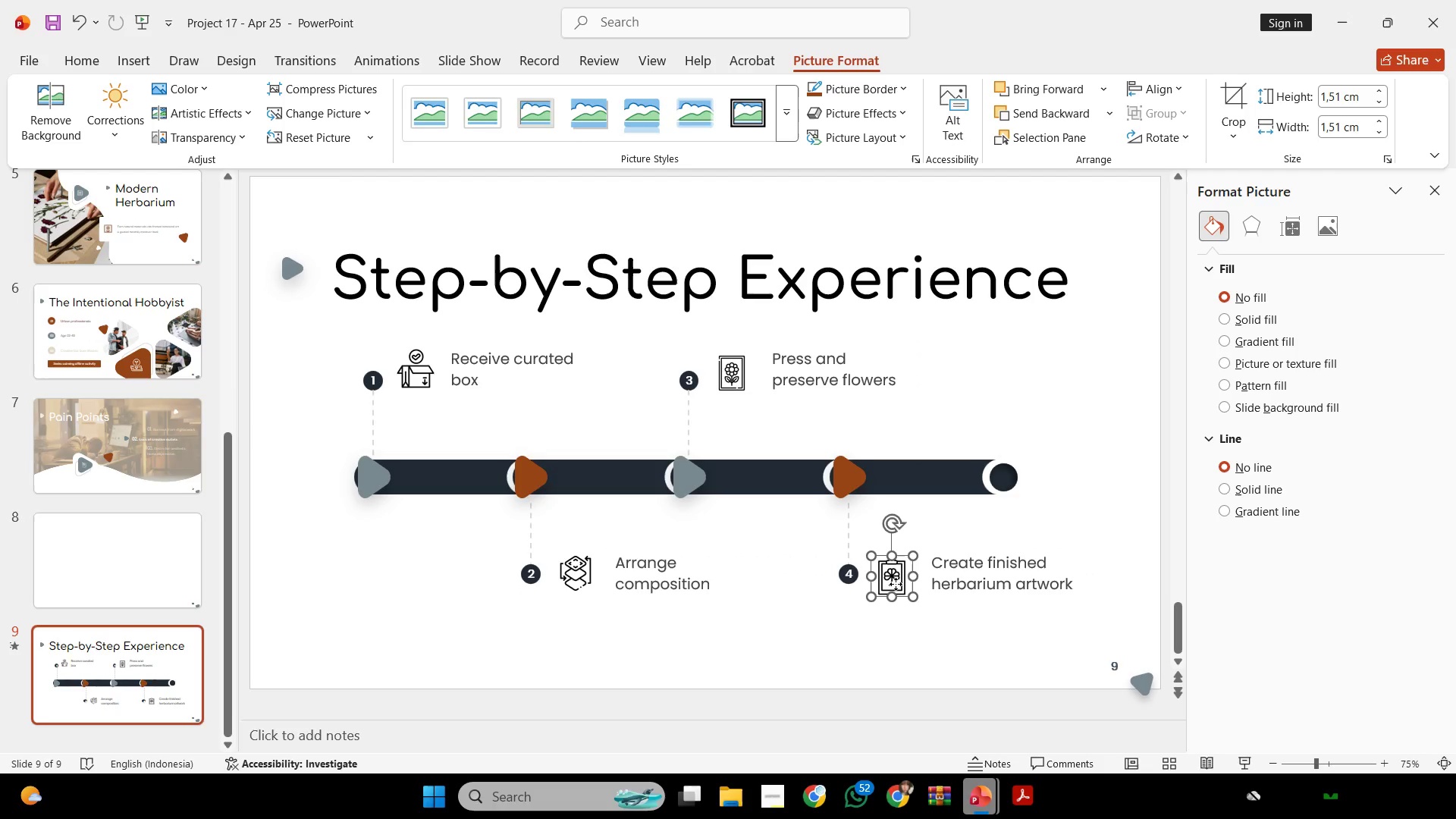 
left_click([899, 582])
 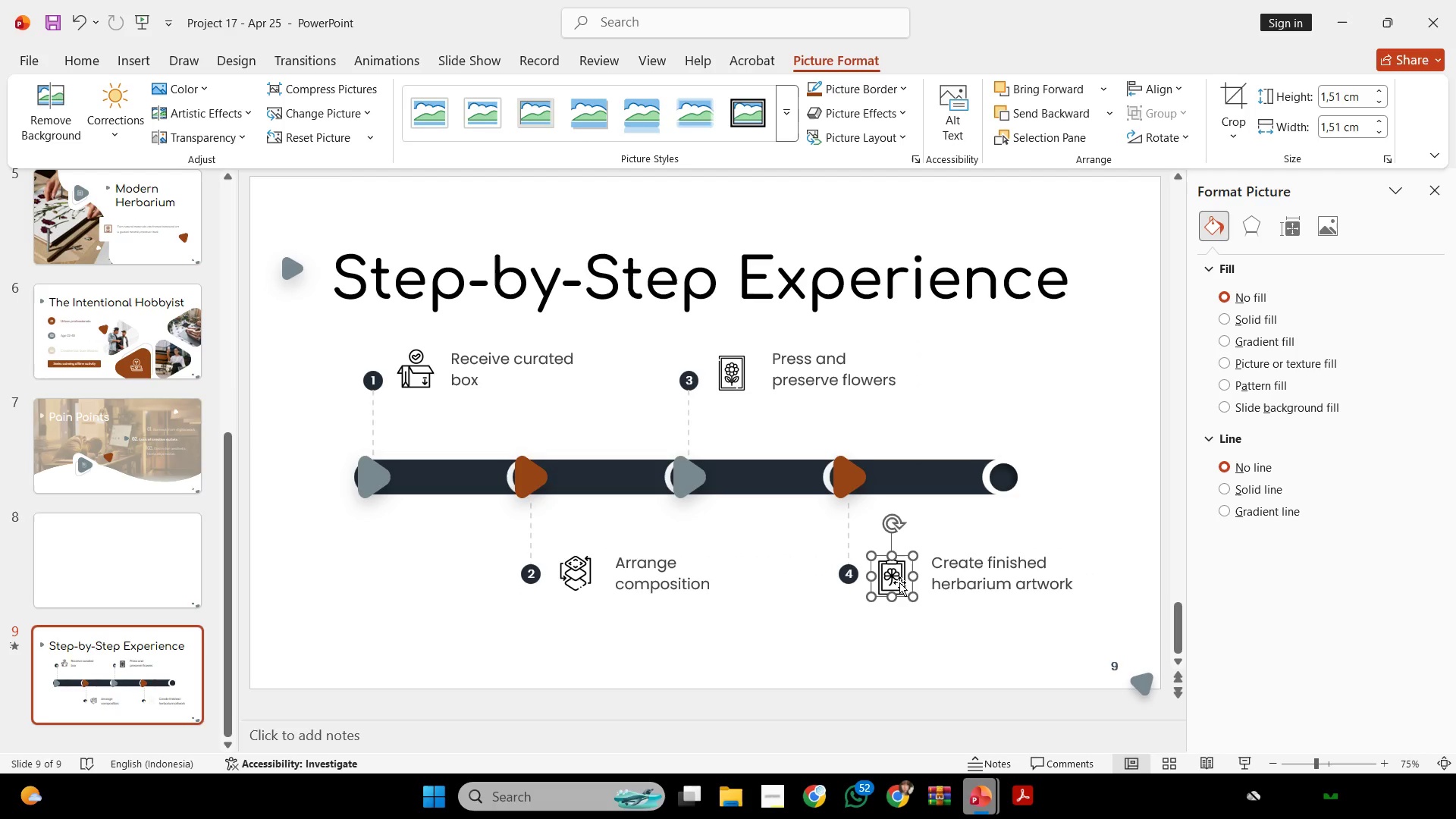 
hold_key(key=ShiftLeft, duration=3.05)
 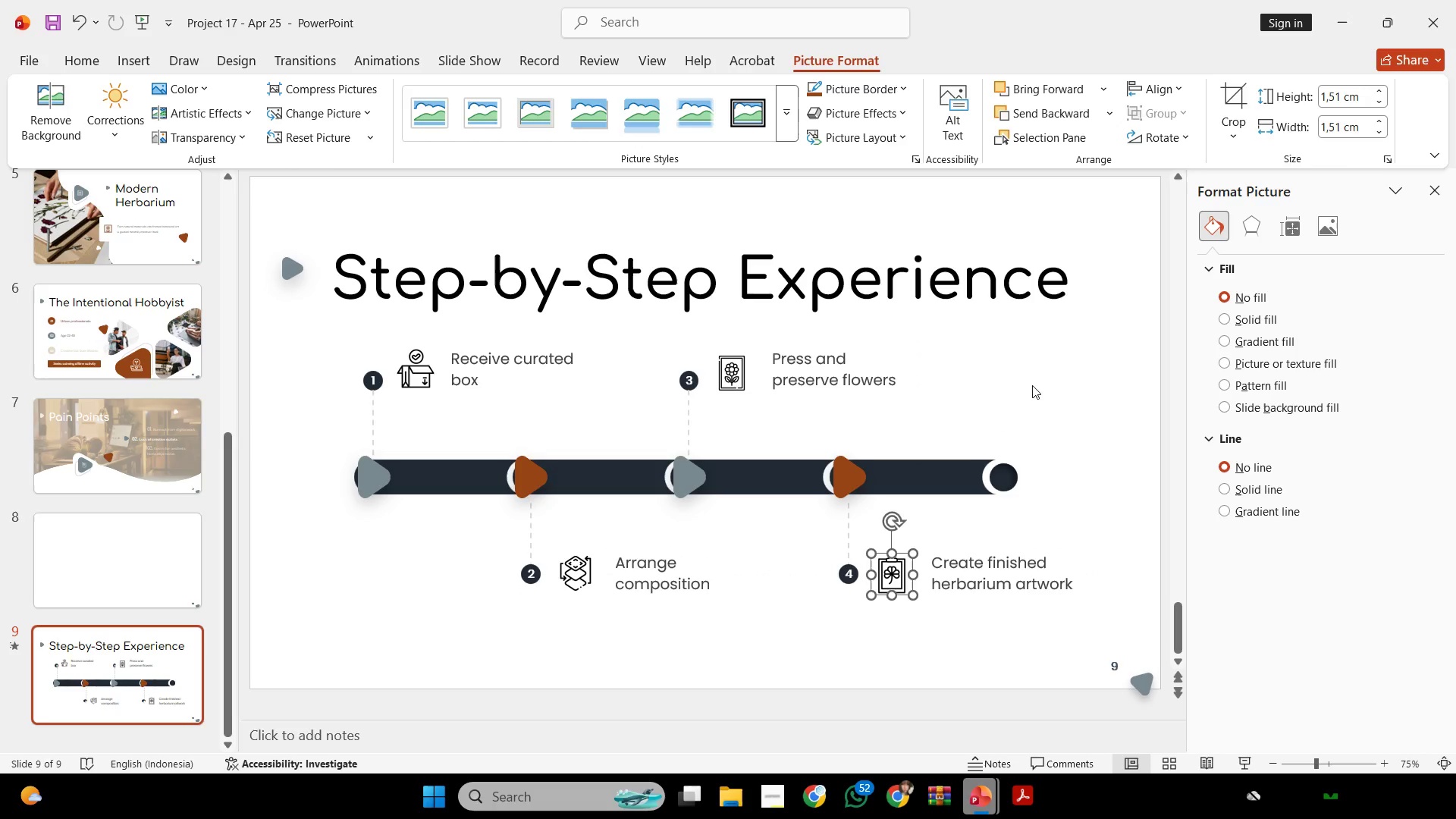 
left_click([1032, 385])
 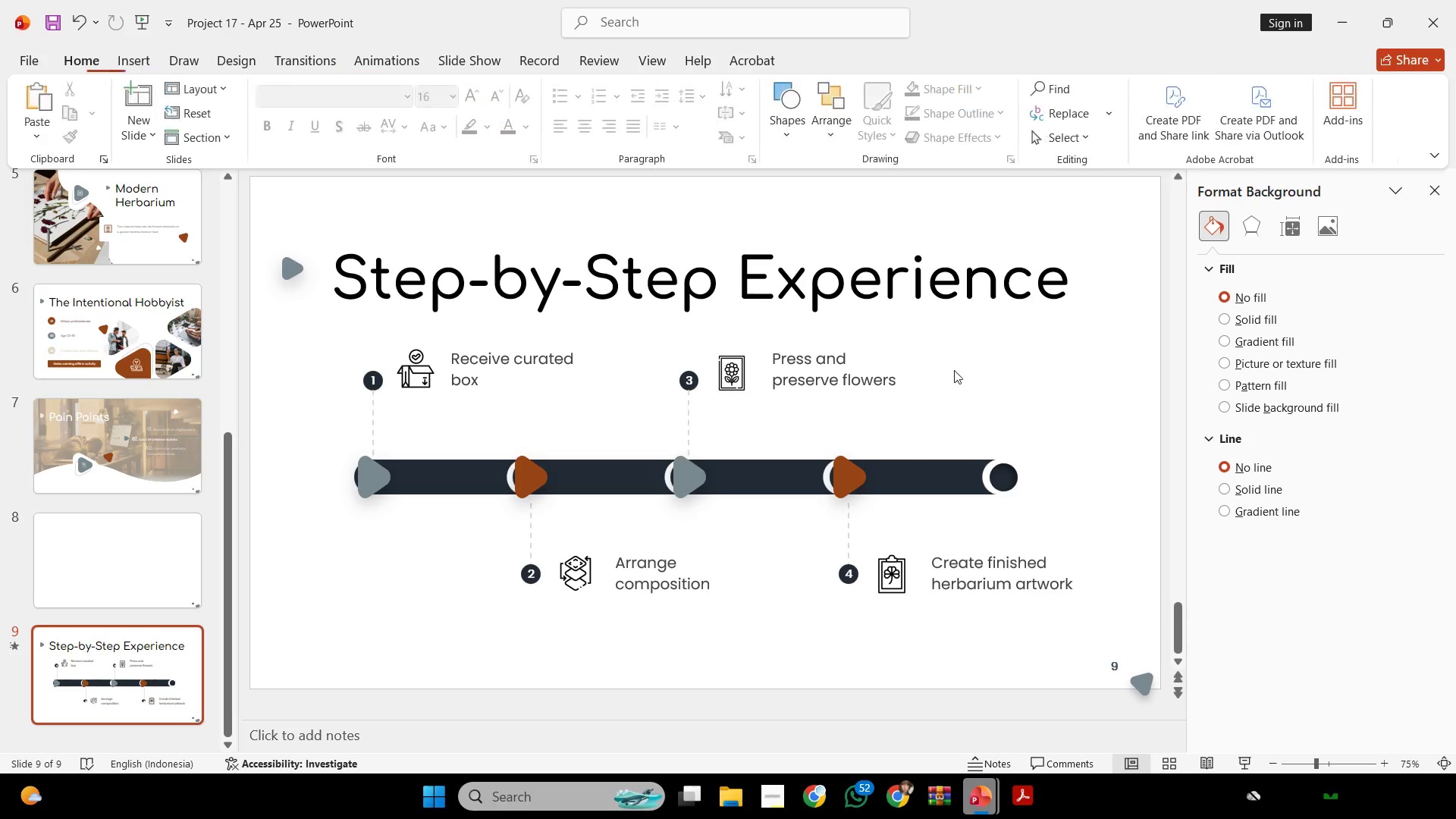 
hold_key(key=ControlLeft, duration=0.33)
scroll: coordinate [946, 368], scroll_direction: down, amount: 1.0
 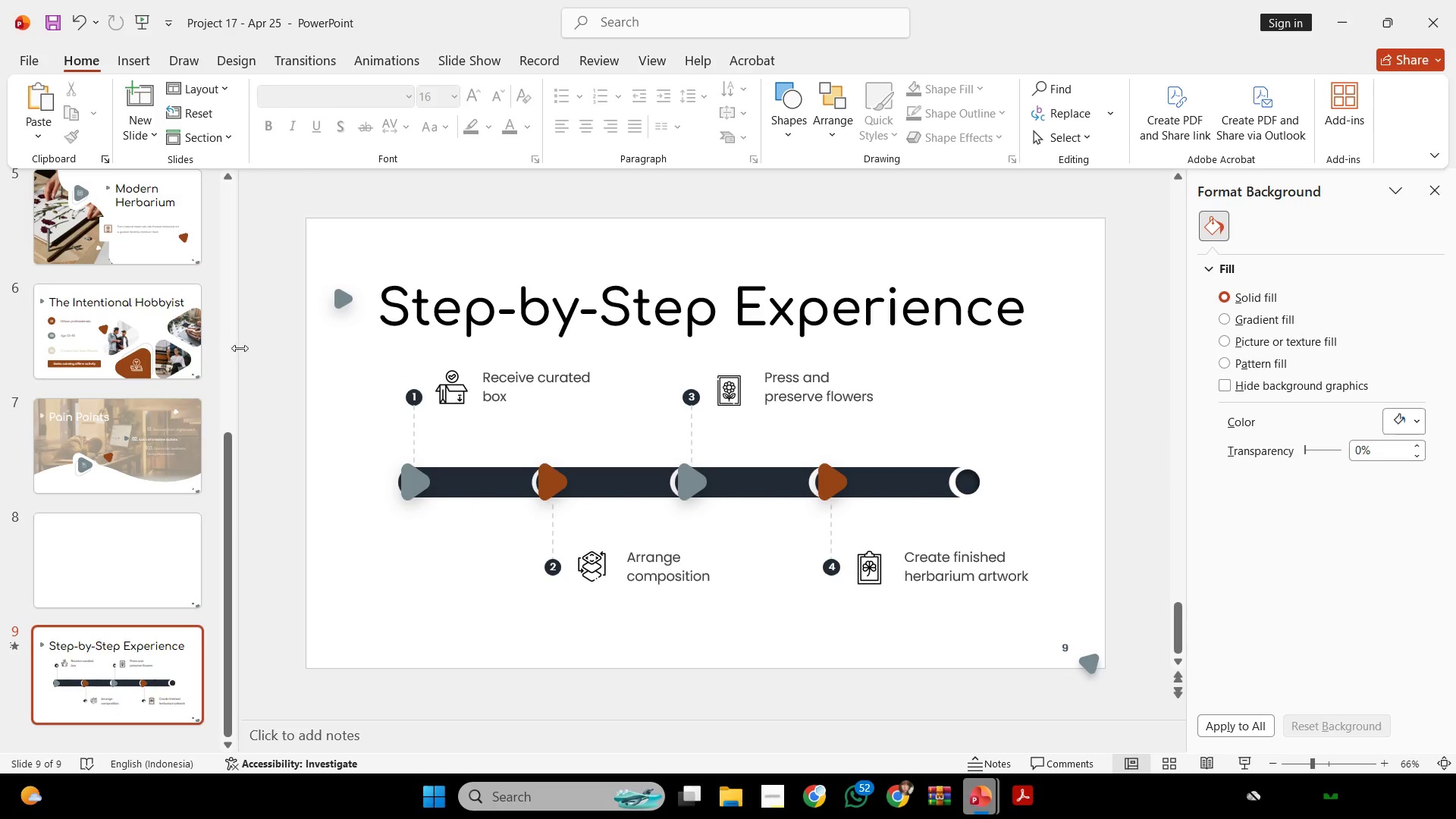 
left_click_drag(start_coordinate=[274, 359], to_coordinate=[1110, 657])
 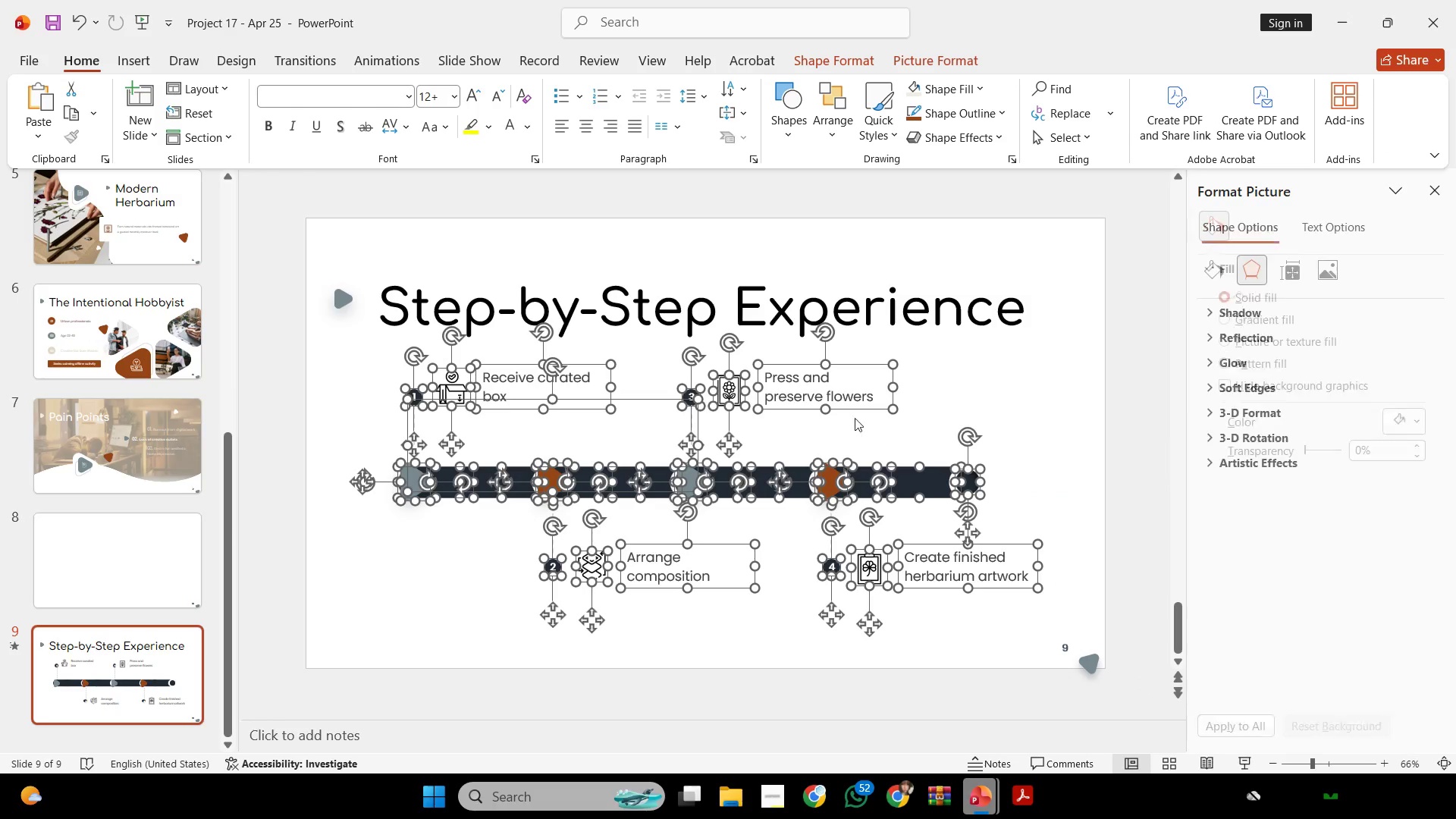 
hold_key(key=ShiftLeft, duration=1.41)
left_click_drag(start_coordinate=[851, 393], to_coordinate=[851, 399])
 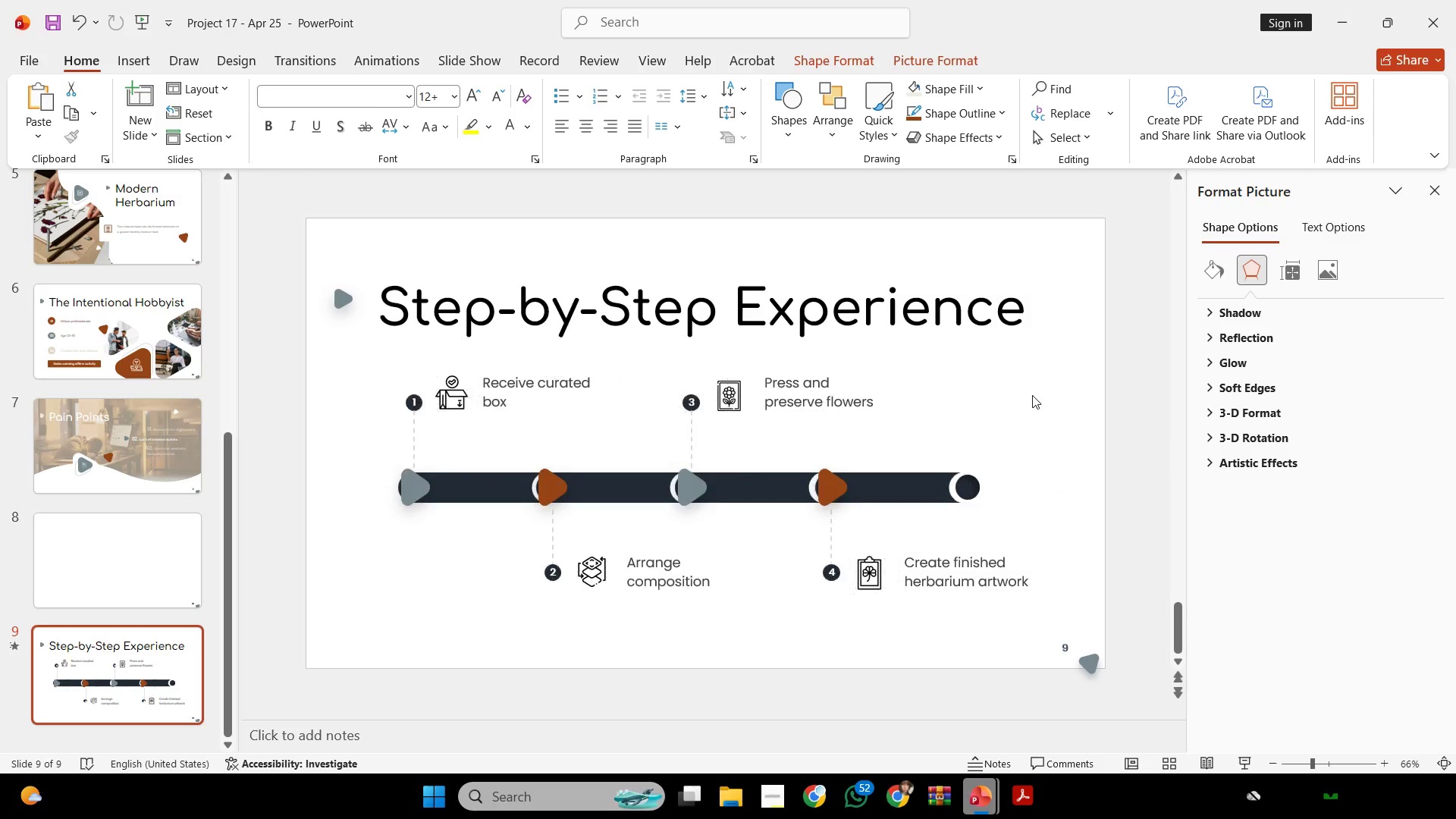 
left_click([1032, 395])
 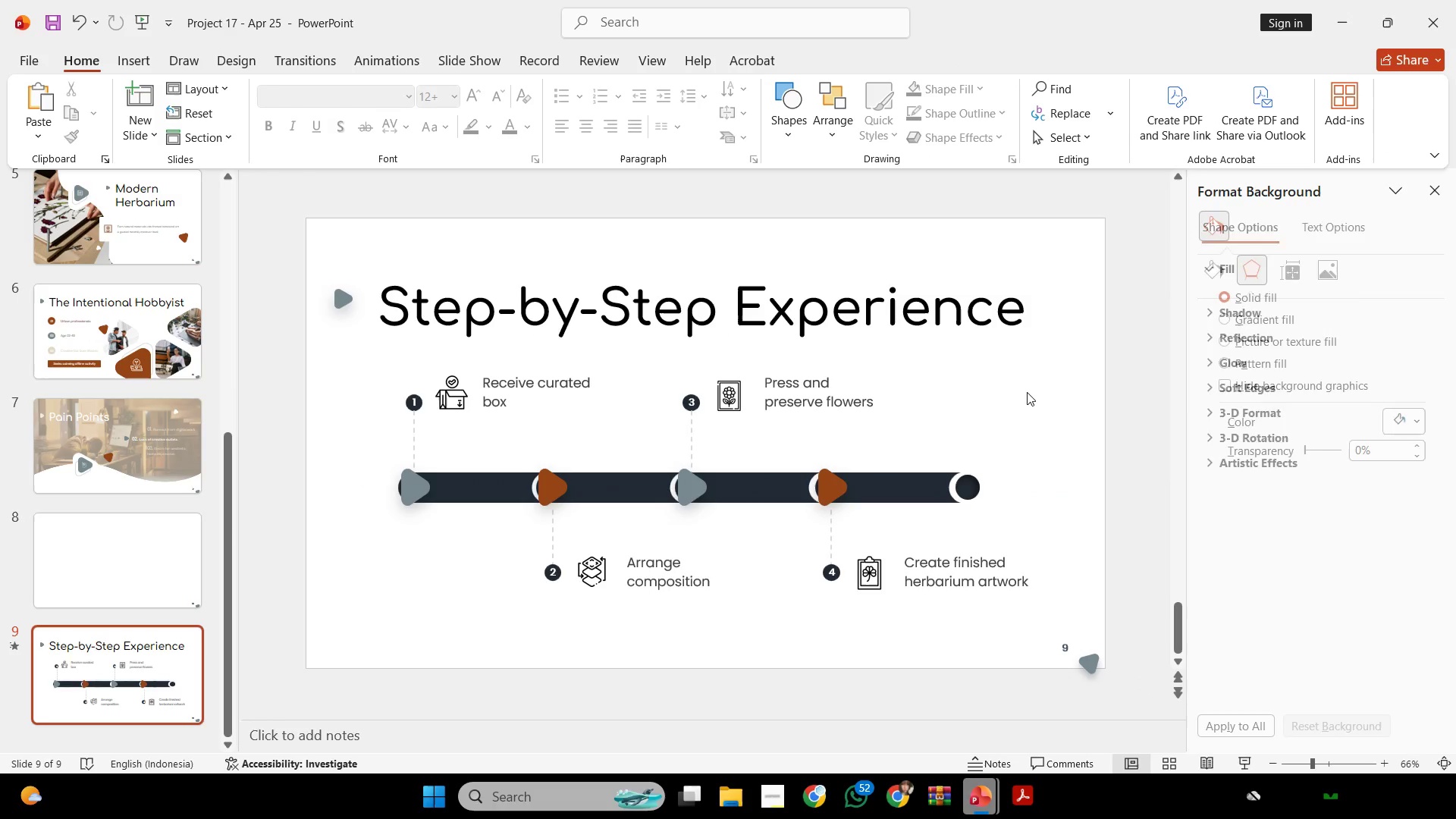 
hold_key(key=ControlLeft, duration=0.94)
 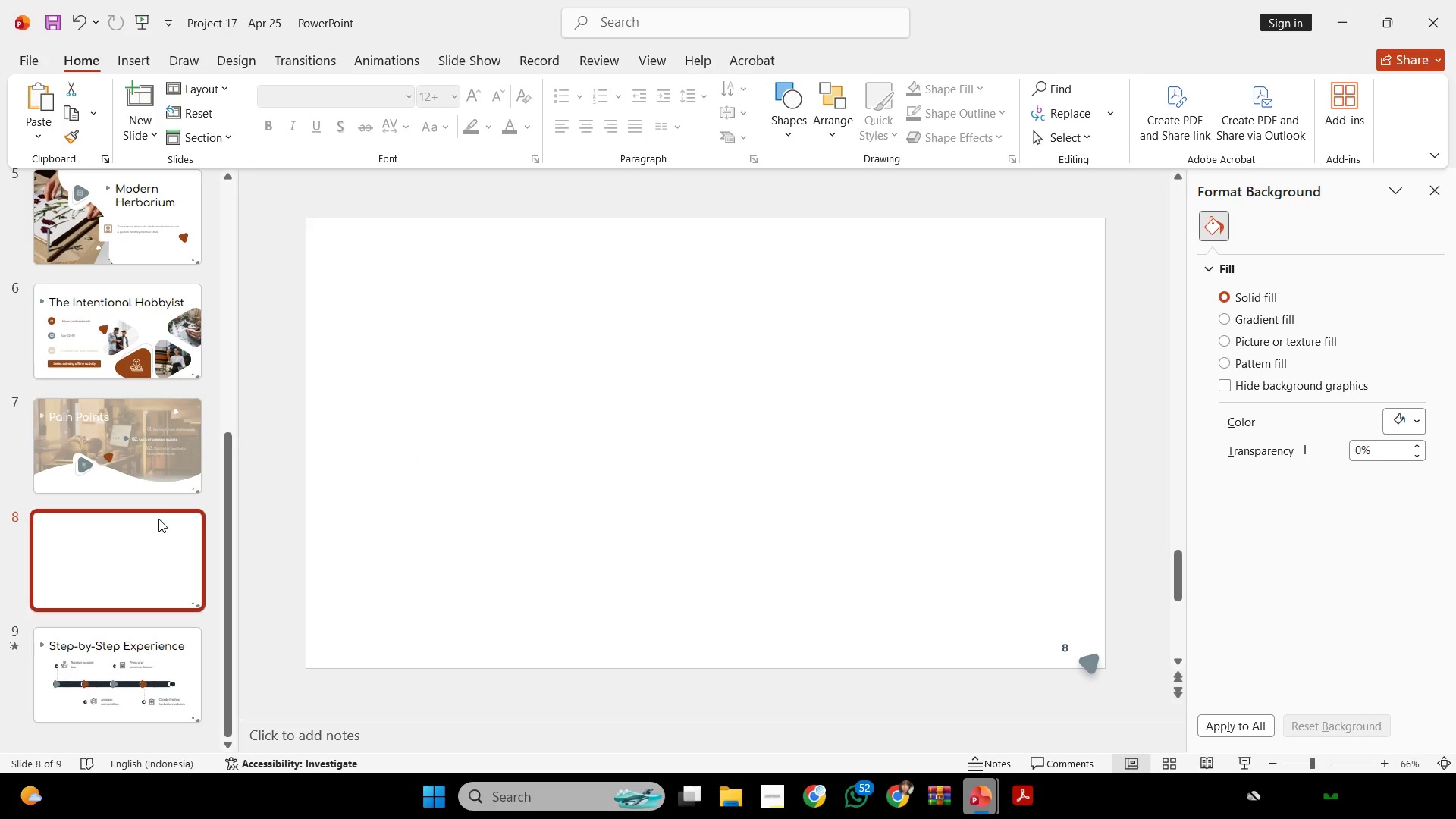 
key(Delete)
 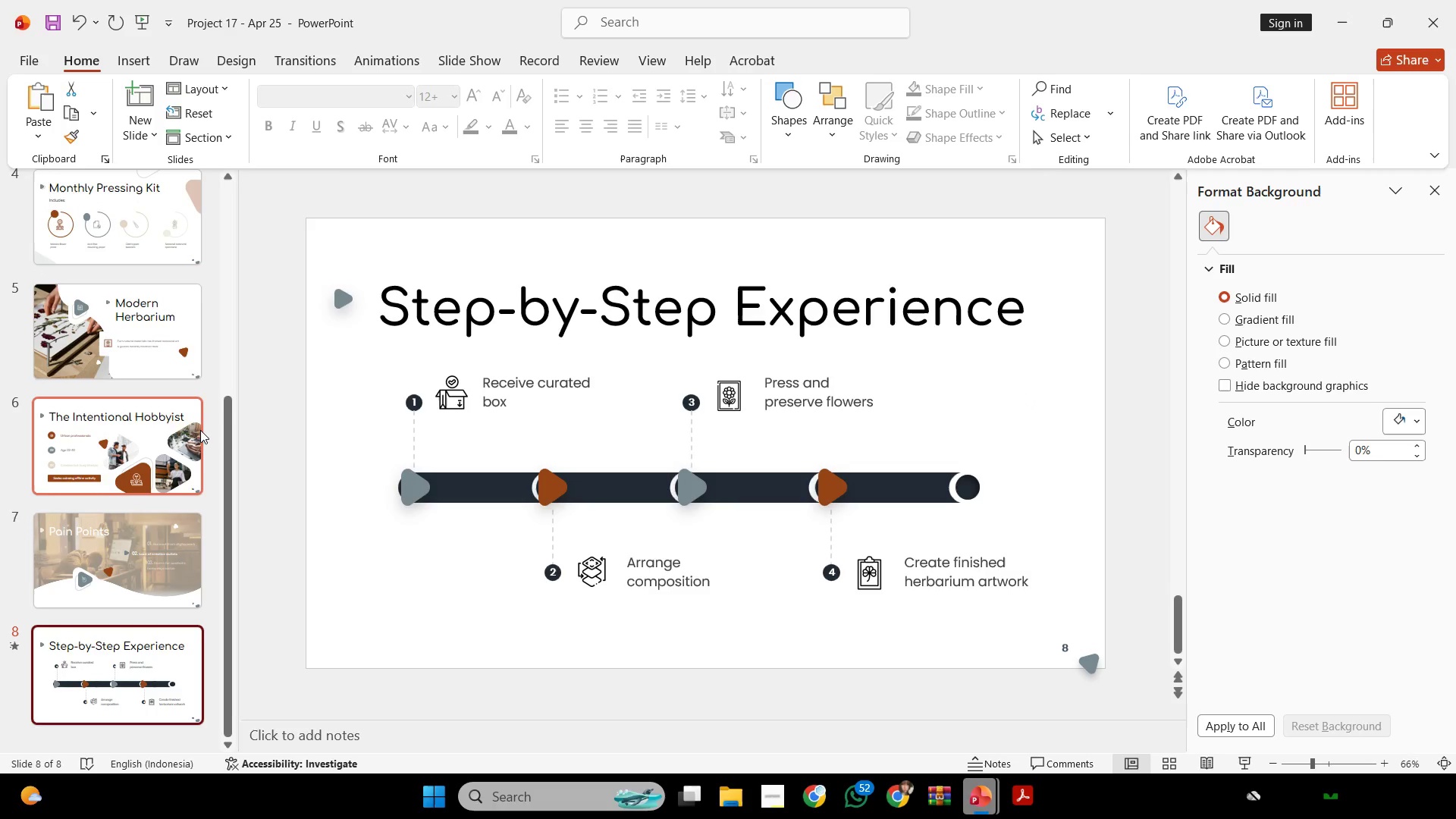 
scroll: coordinate [159, 452], scroll_direction: up, amount: 1.0
 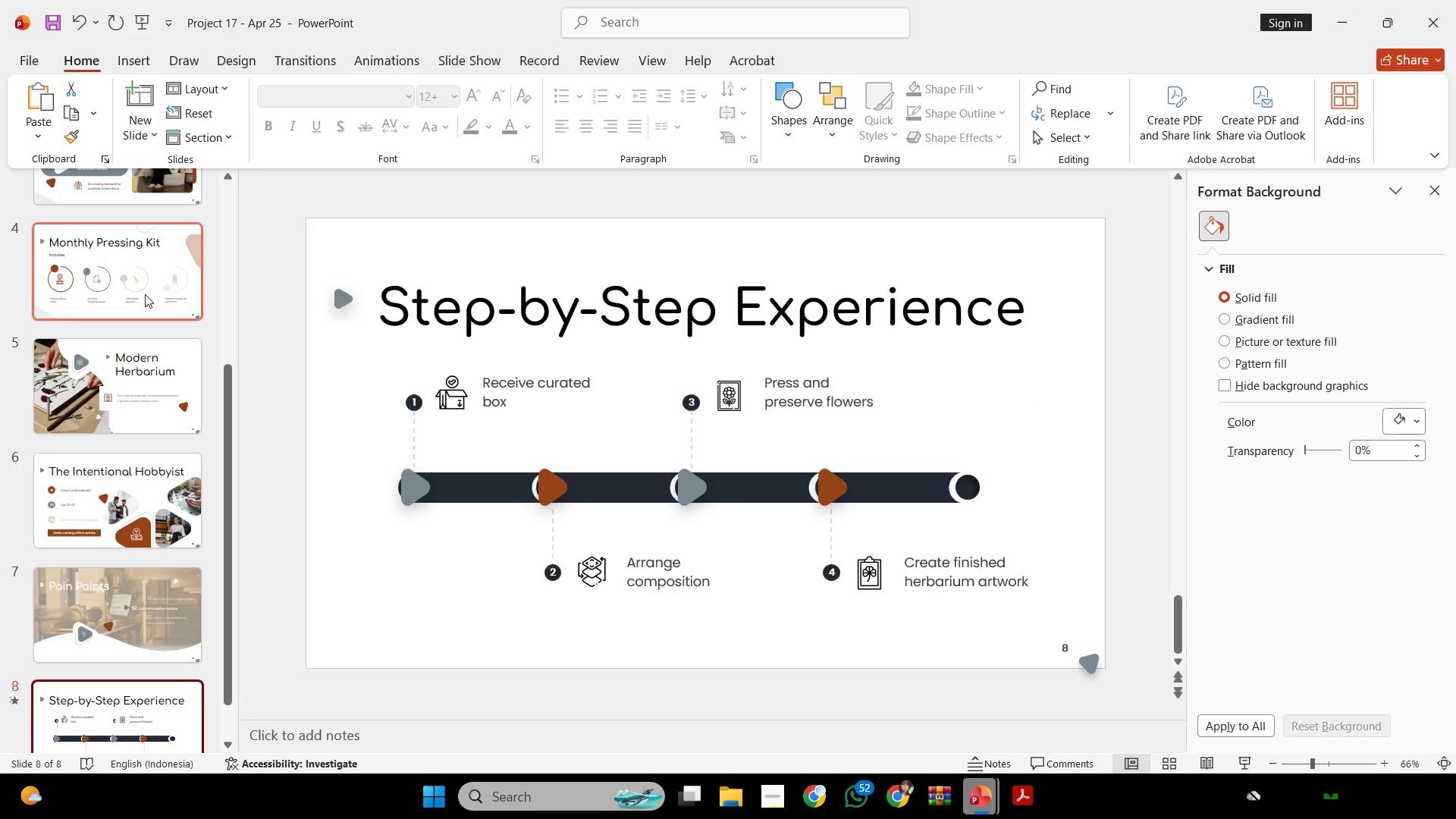 
left_click([148, 301])
 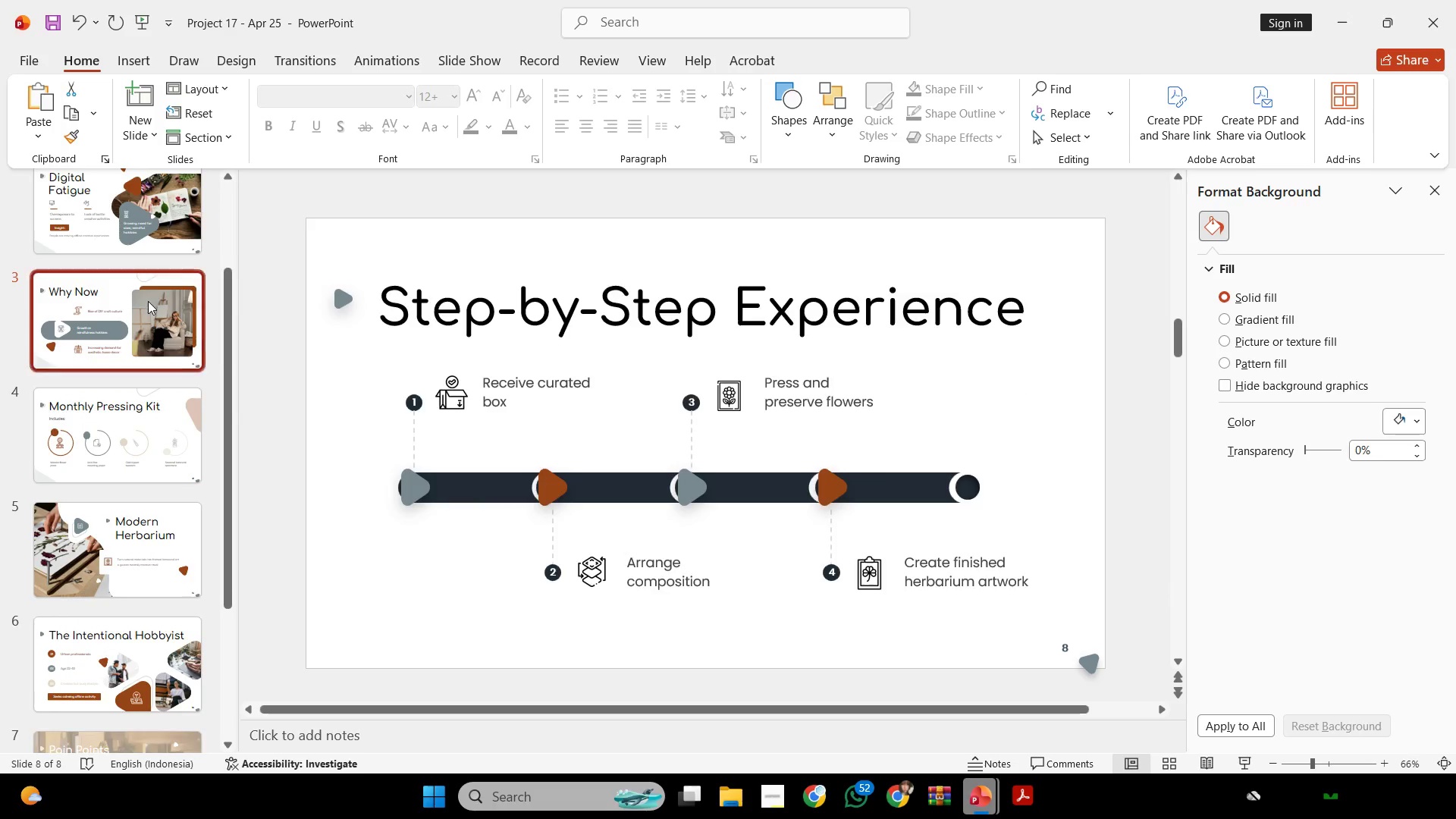 
scroll: coordinate [145, 294], scroll_direction: up, amount: 3.0
 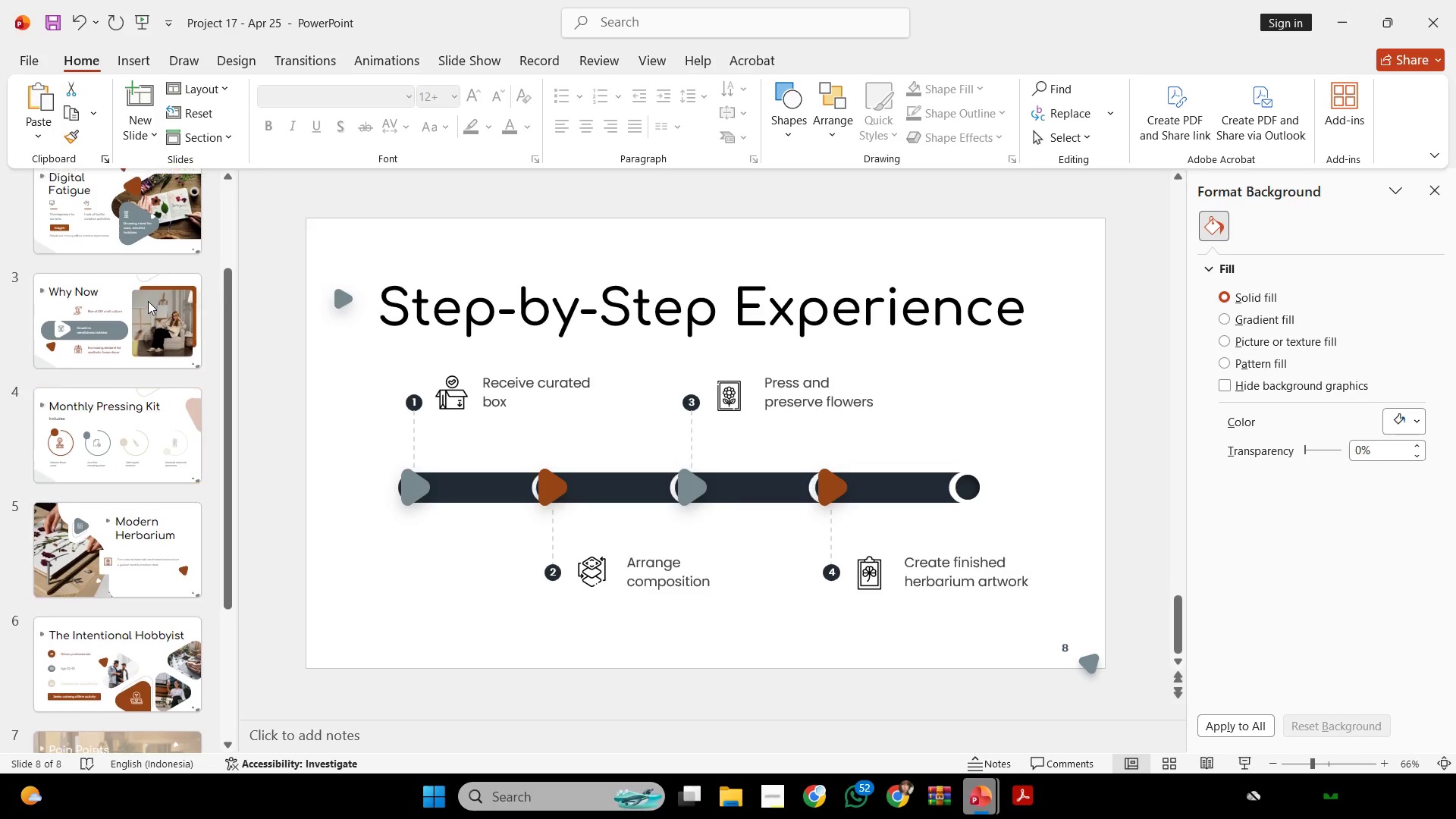 
left_click([148, 301])
 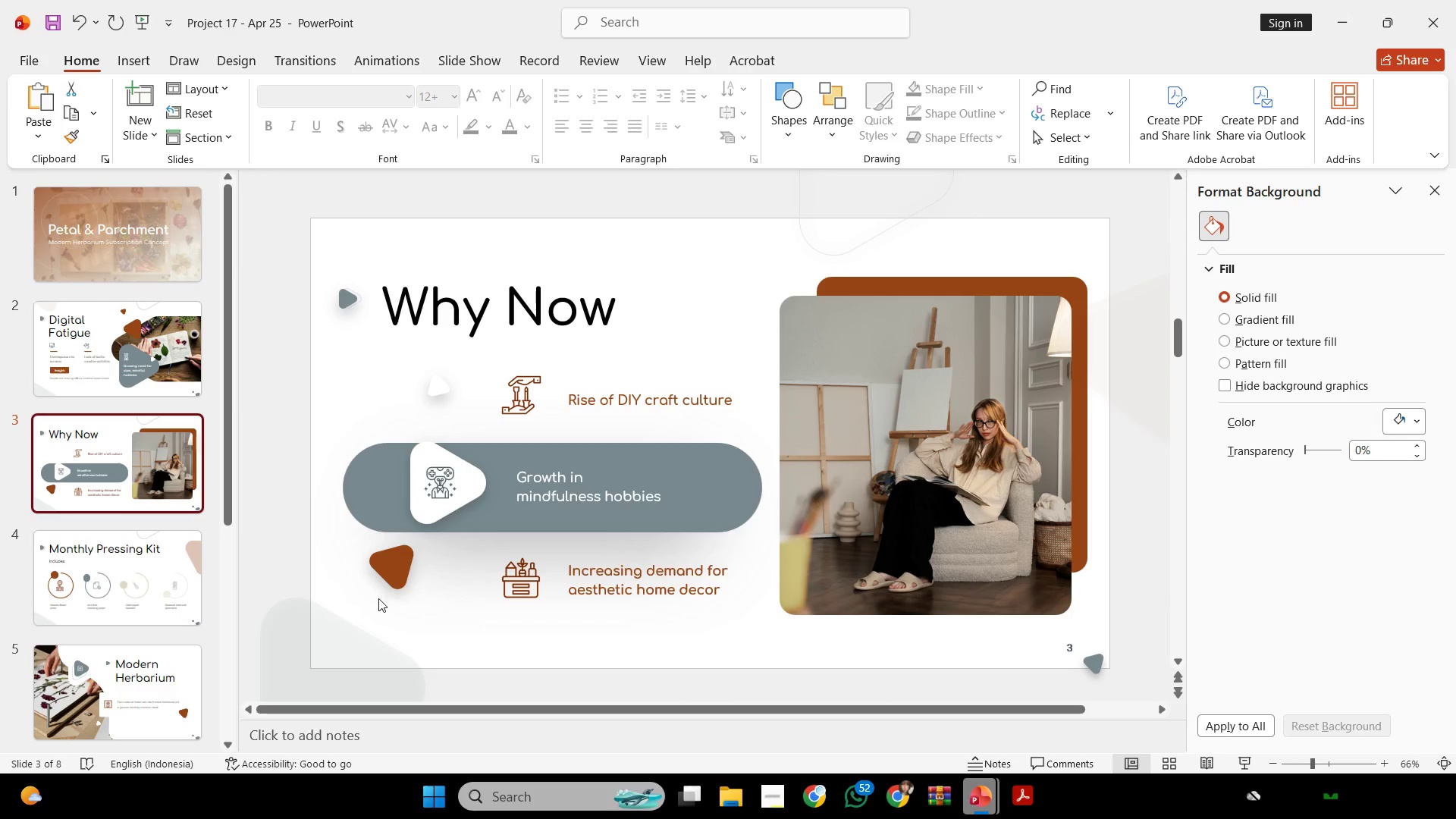 
scroll: coordinate [148, 301], scroll_direction: up, amount: 6.0
 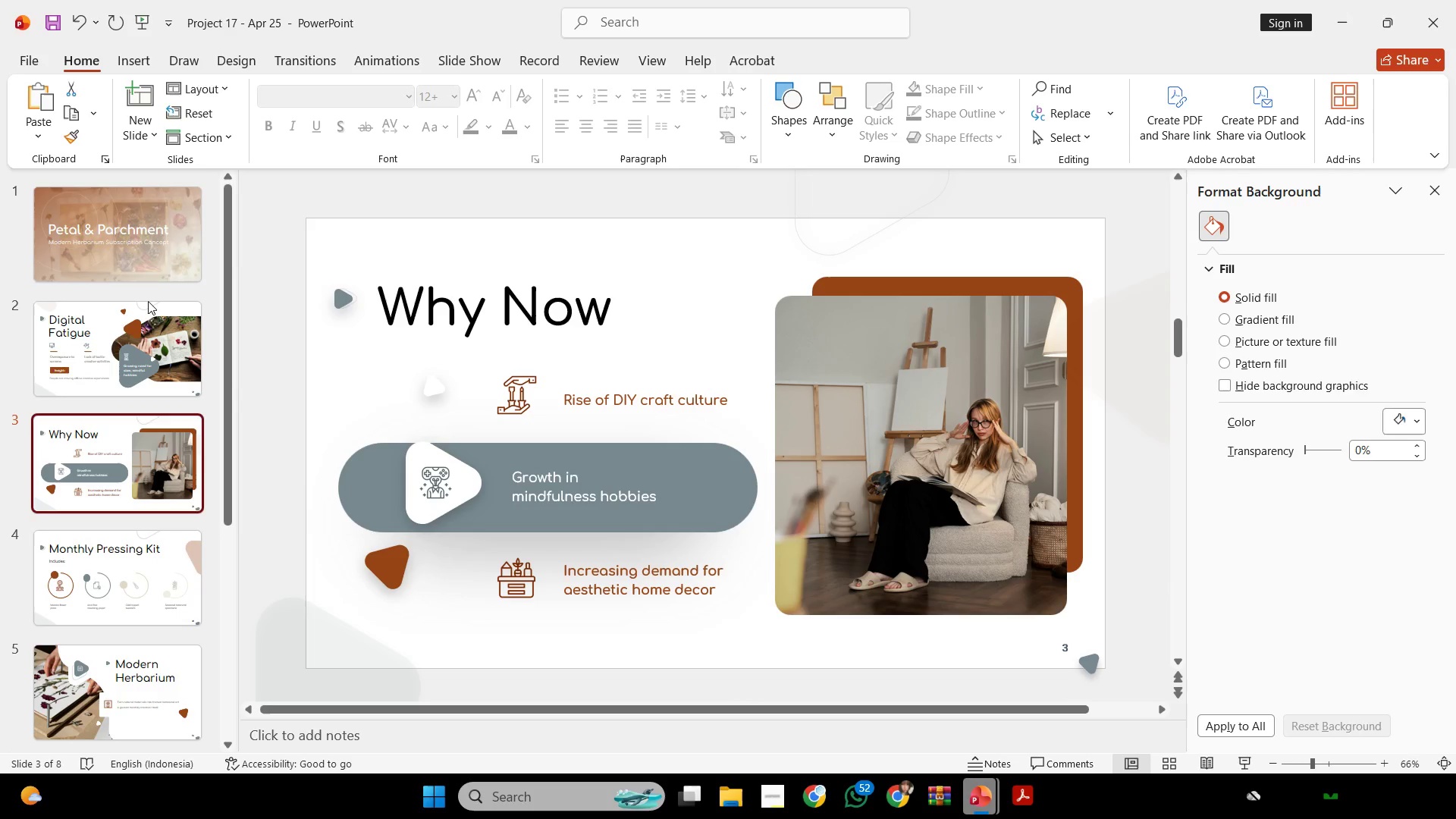 
hold_key(key=ShiftLeft, duration=1.91)
left_click([328, 651])
 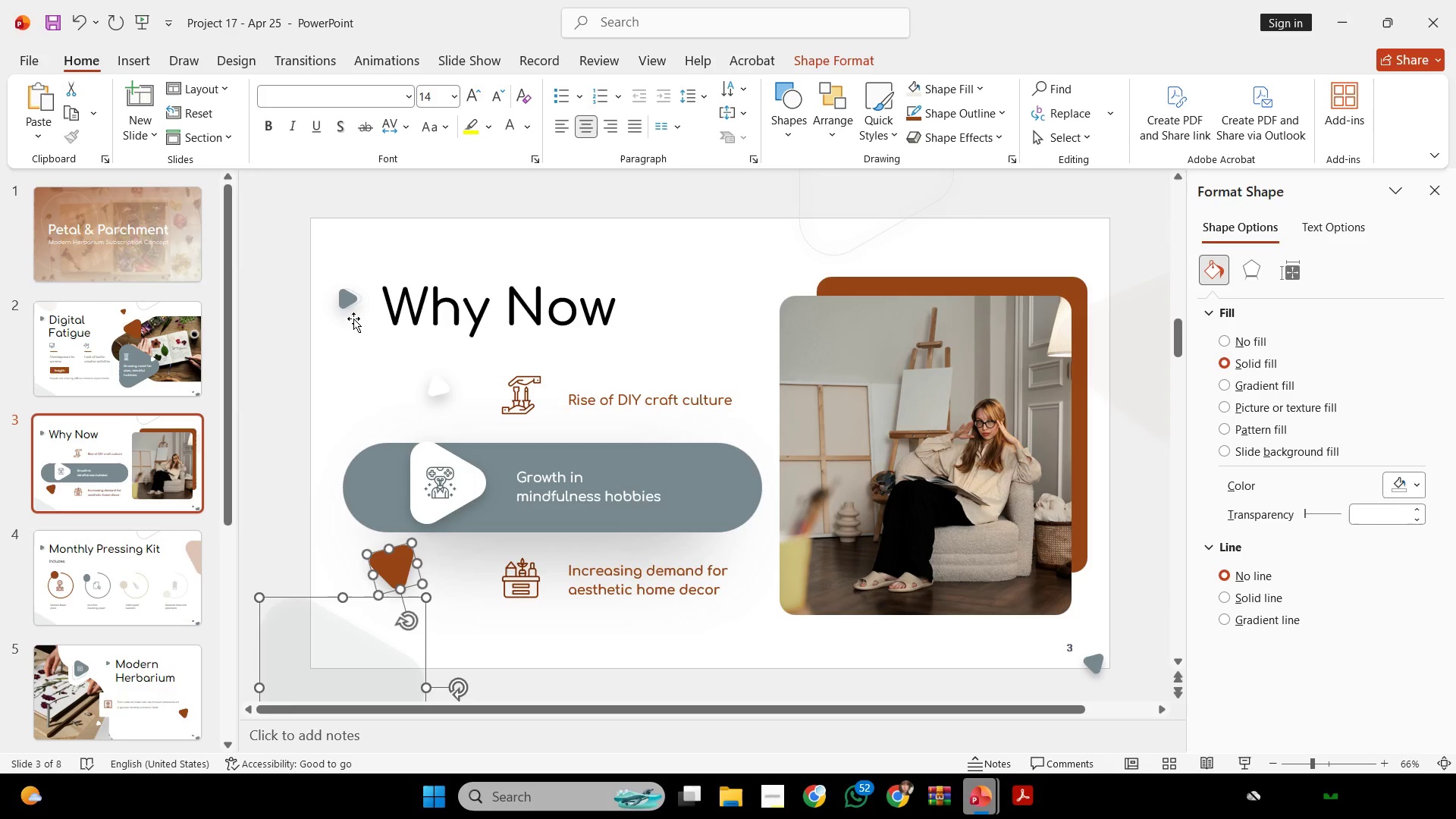 
left_click([346, 303])
 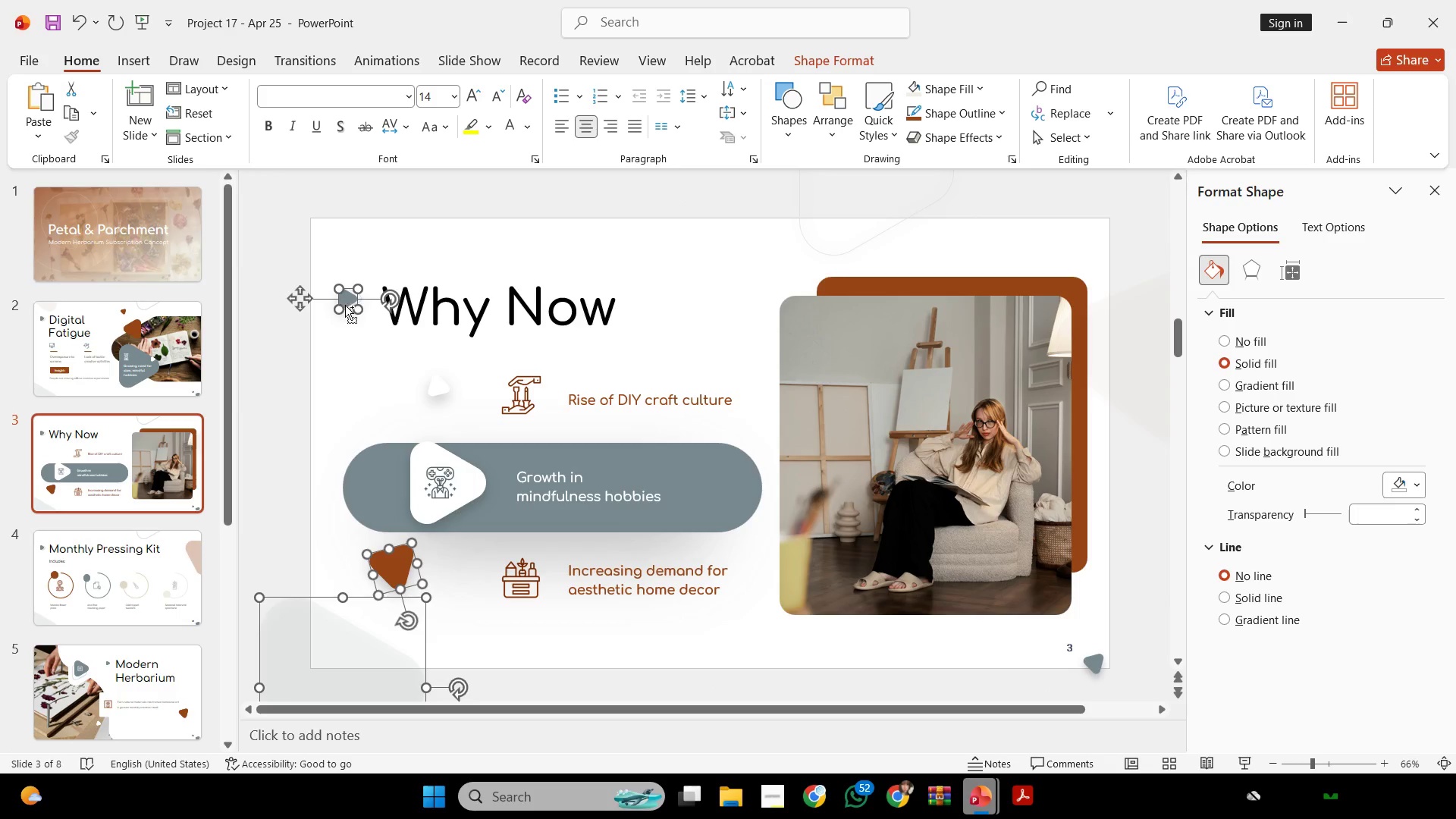 
key(Control+Shift+ControlLeft)
 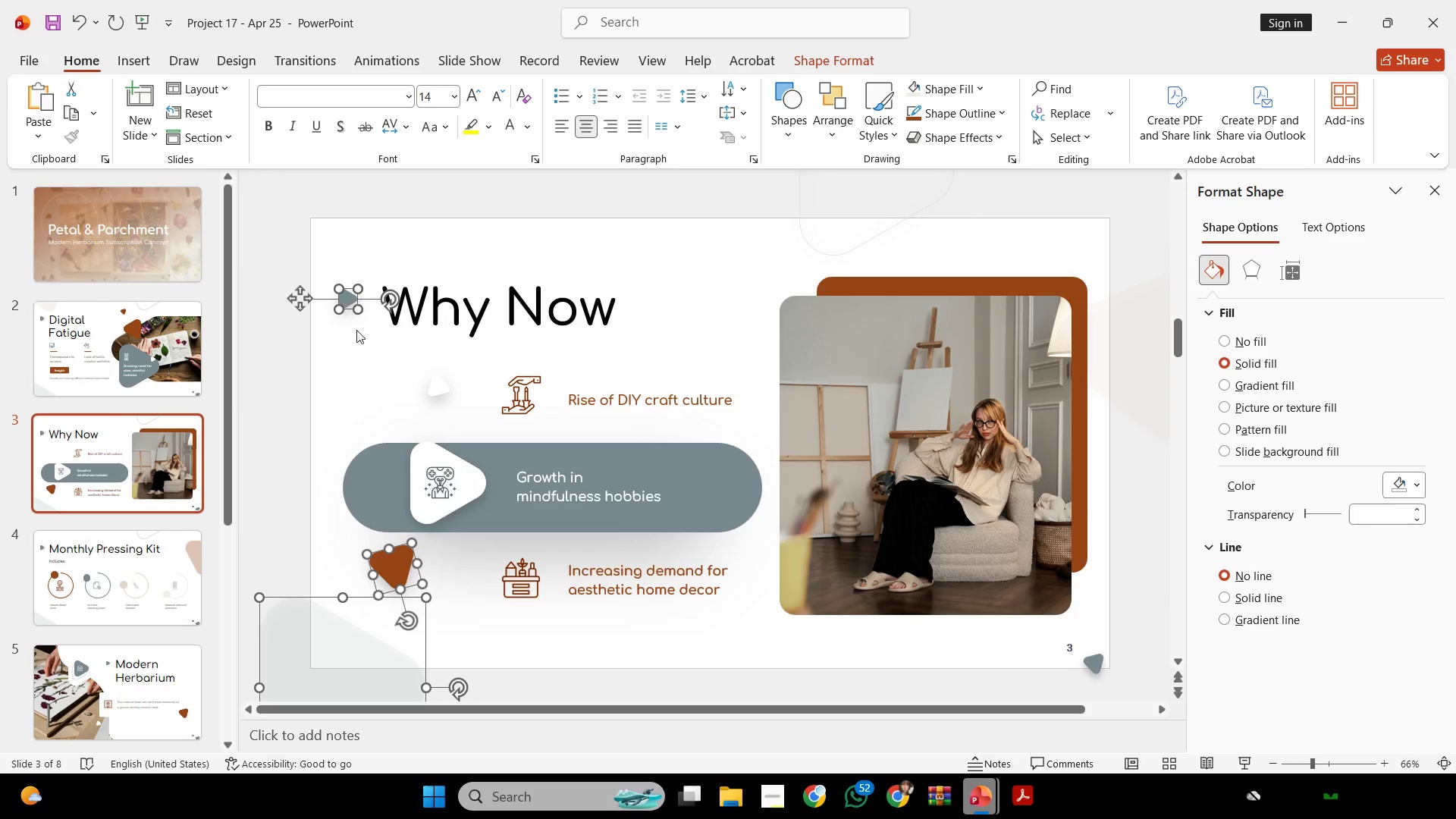 
hold_key(key=ShiftLeft, duration=1.17)
left_click([343, 302])
 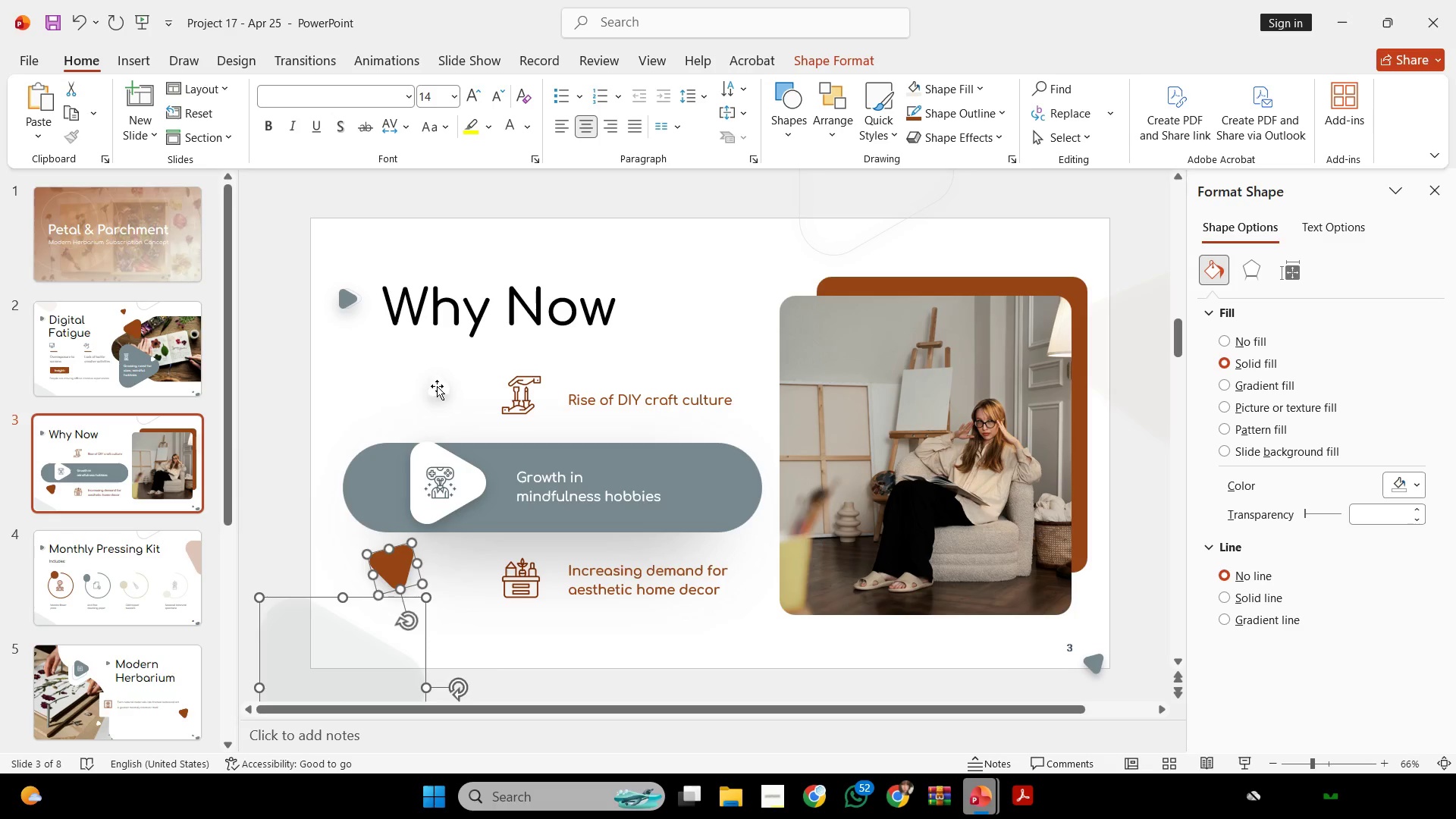 
left_click([437, 386])
 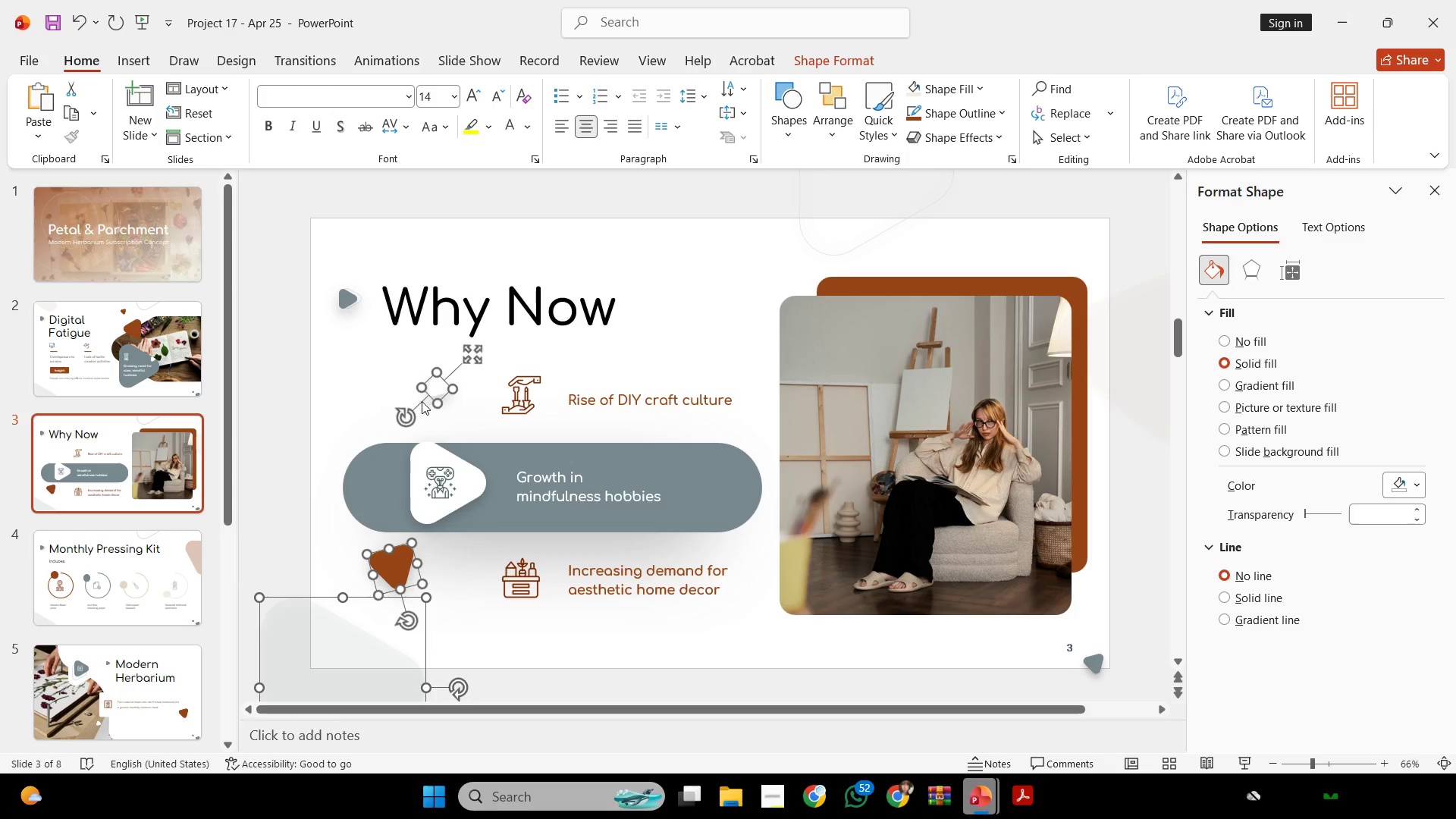 
key(Control+C)
 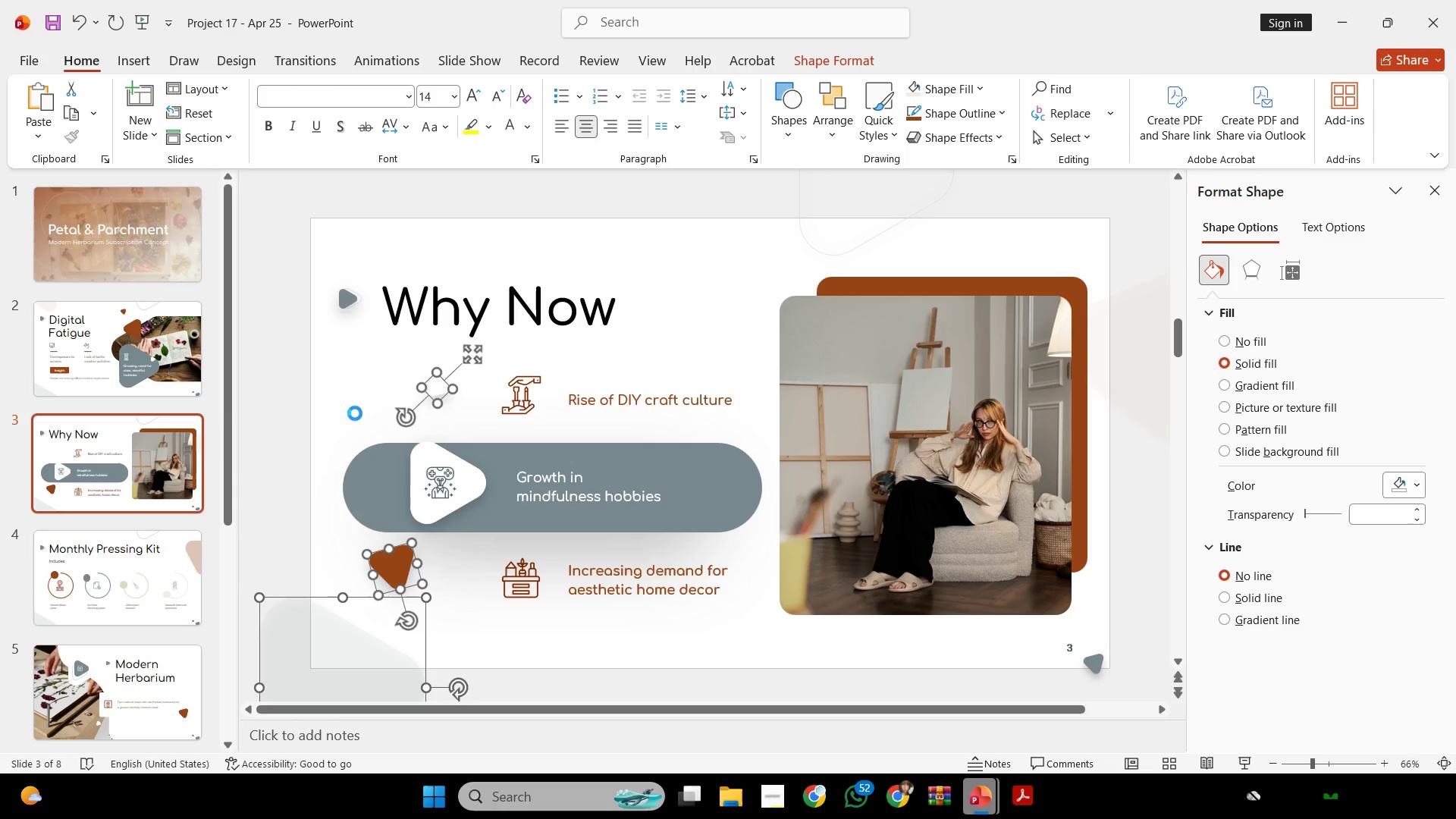 
key(Control+C)
 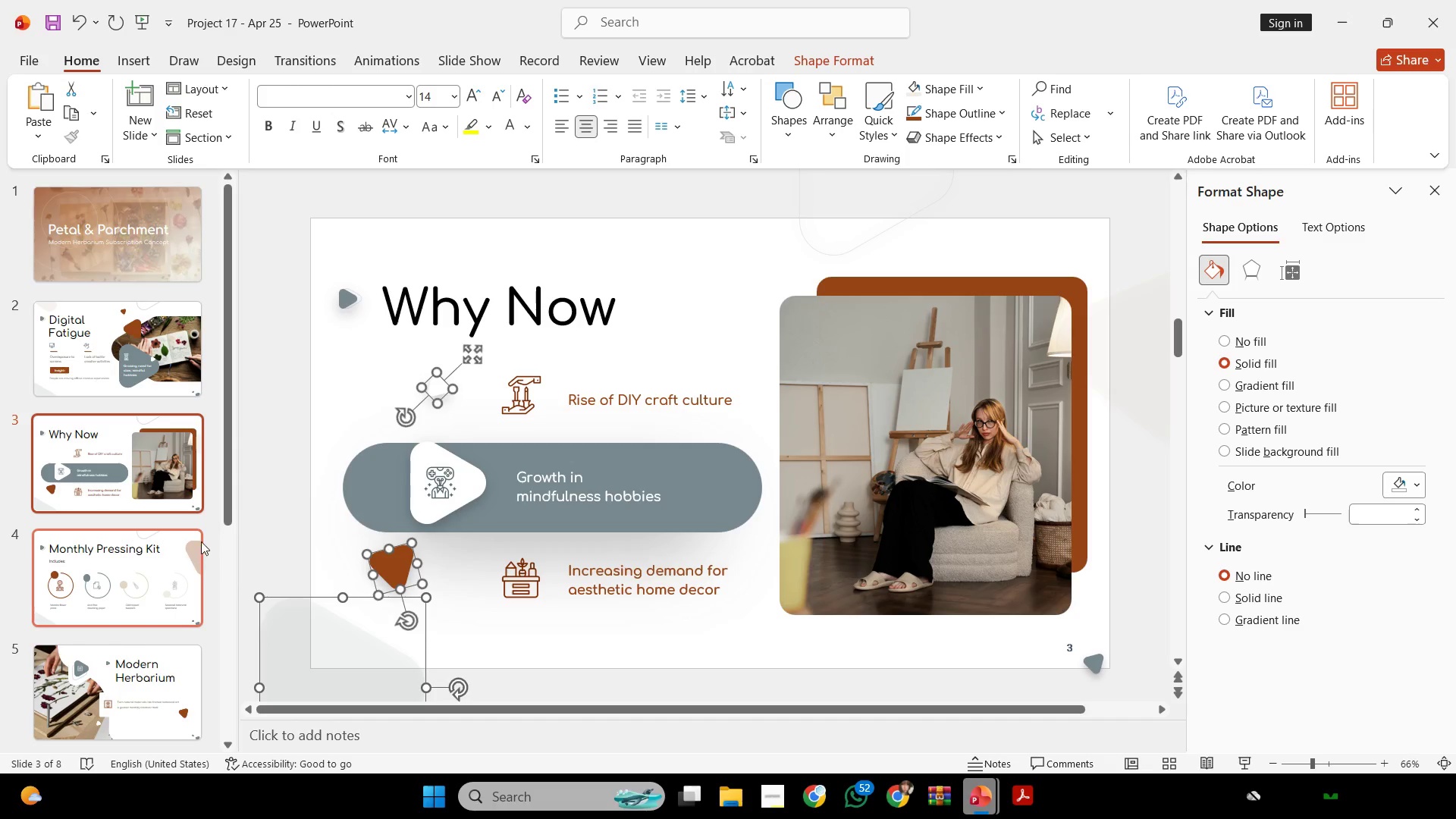 
left_click([141, 667])
 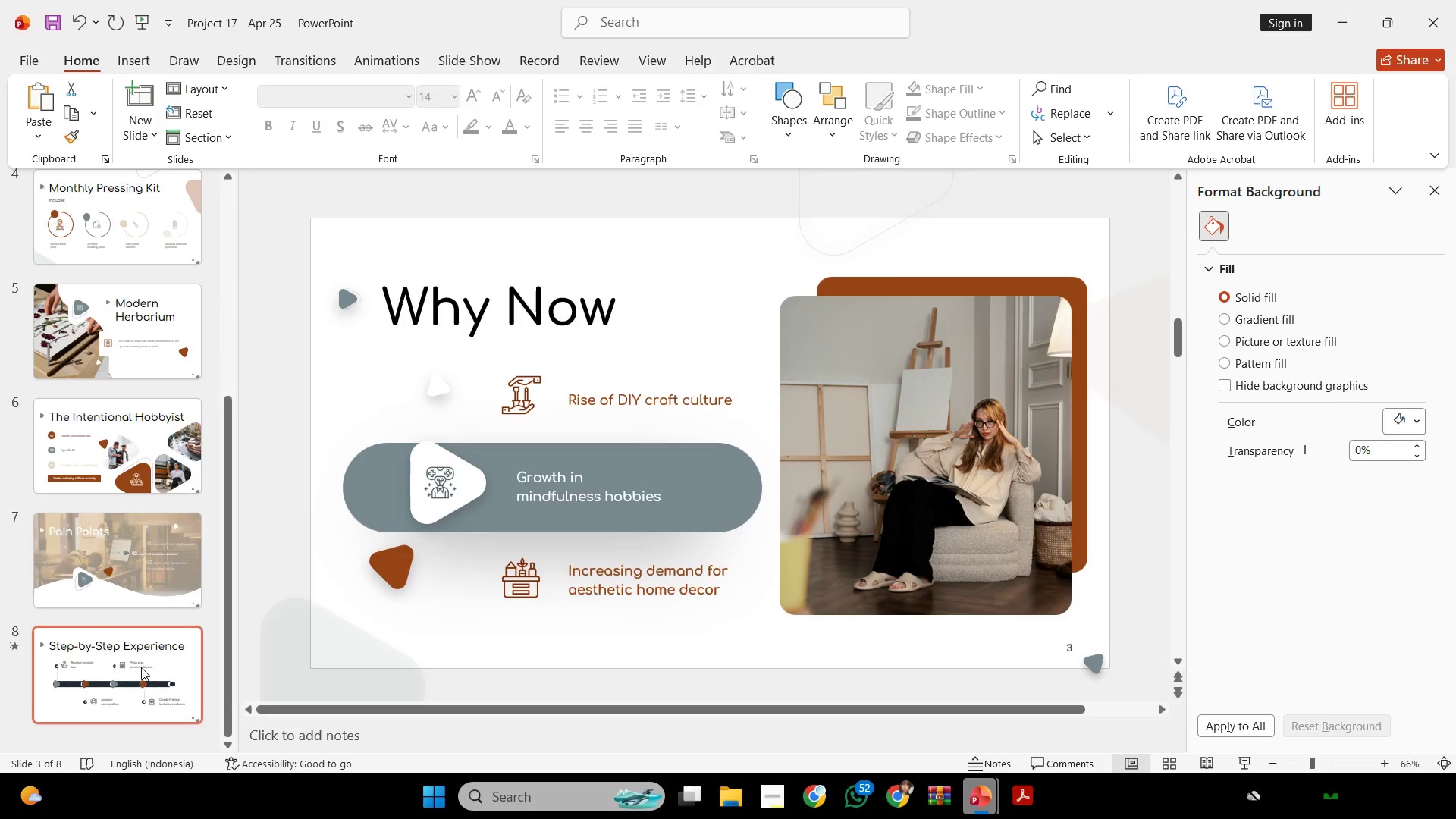 
scroll: coordinate [180, 613], scroll_direction: down, amount: 13.0
 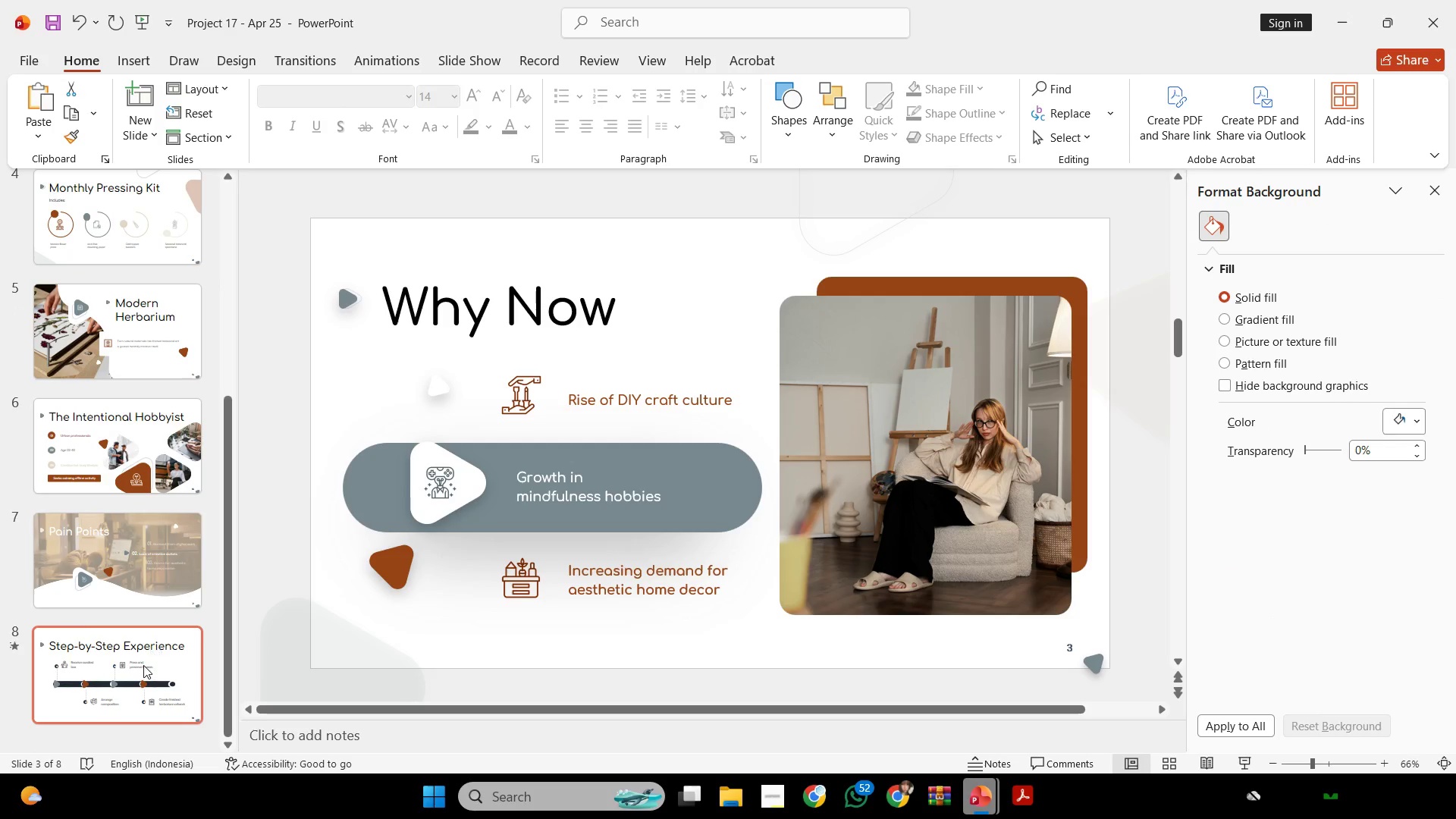 
key(Control+V)
 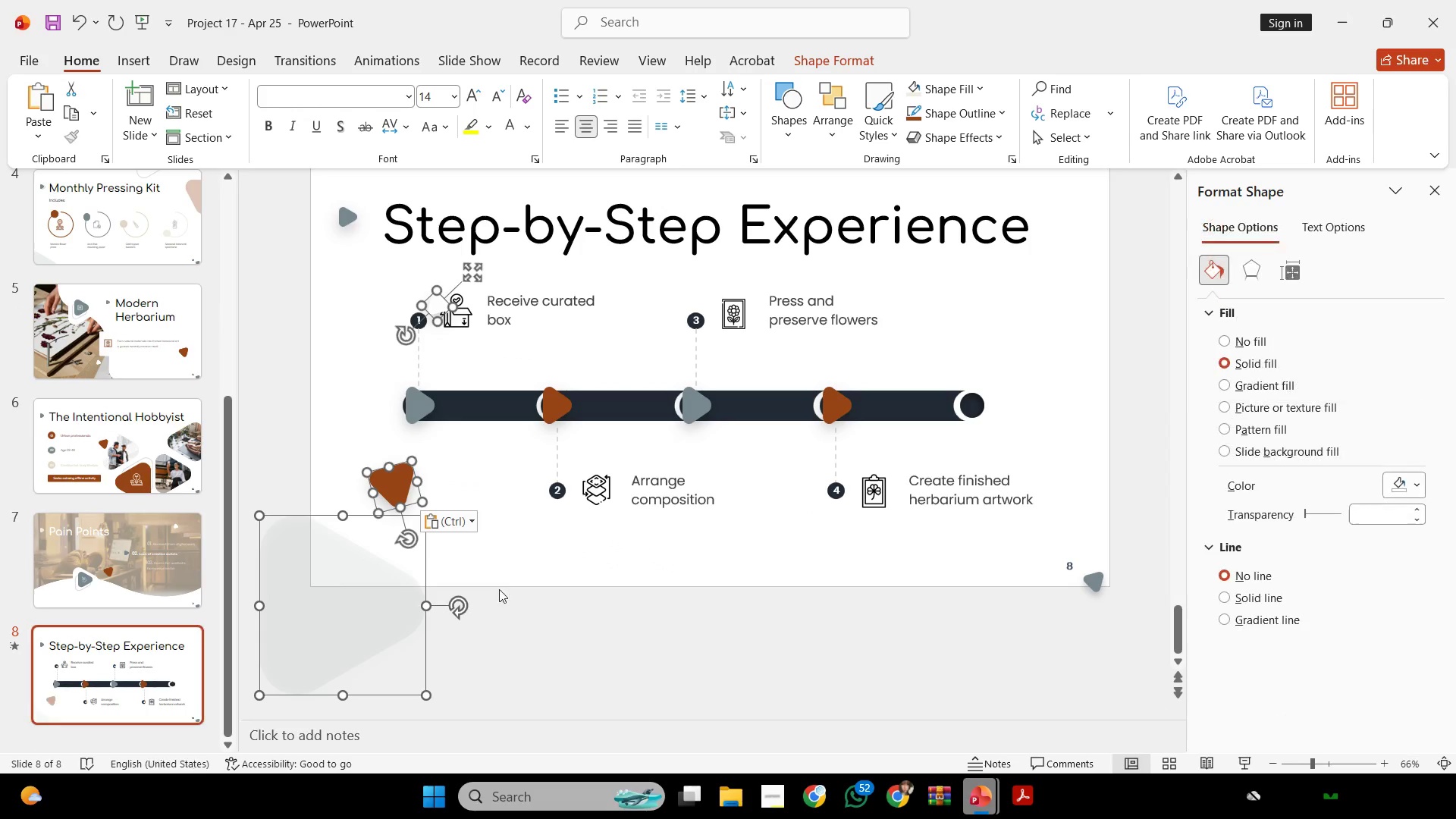 
left_click([515, 589])
 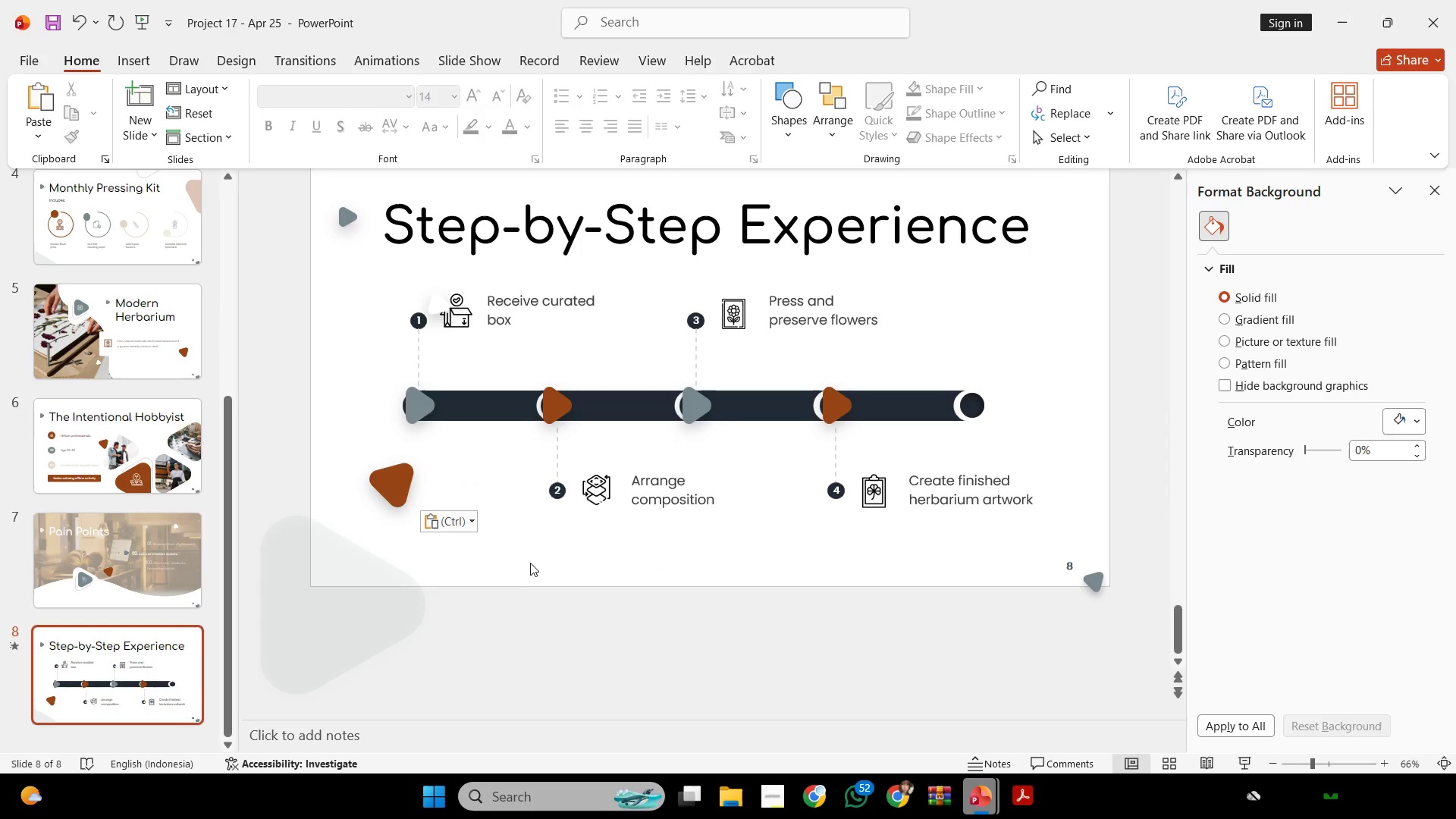 
key(Control+ControlLeft)
 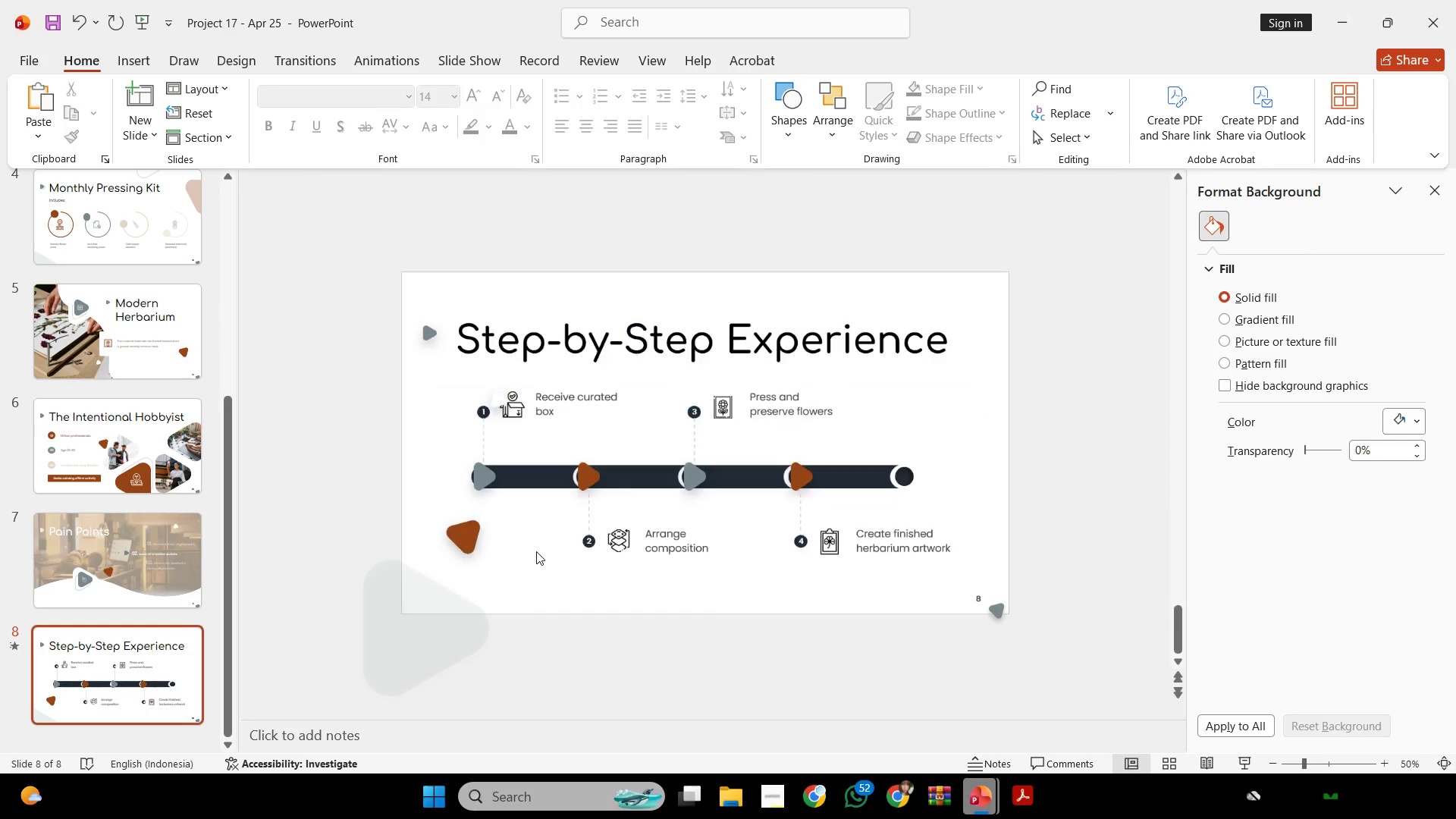 
scroll: coordinate [536, 551], scroll_direction: down, amount: 1.0
 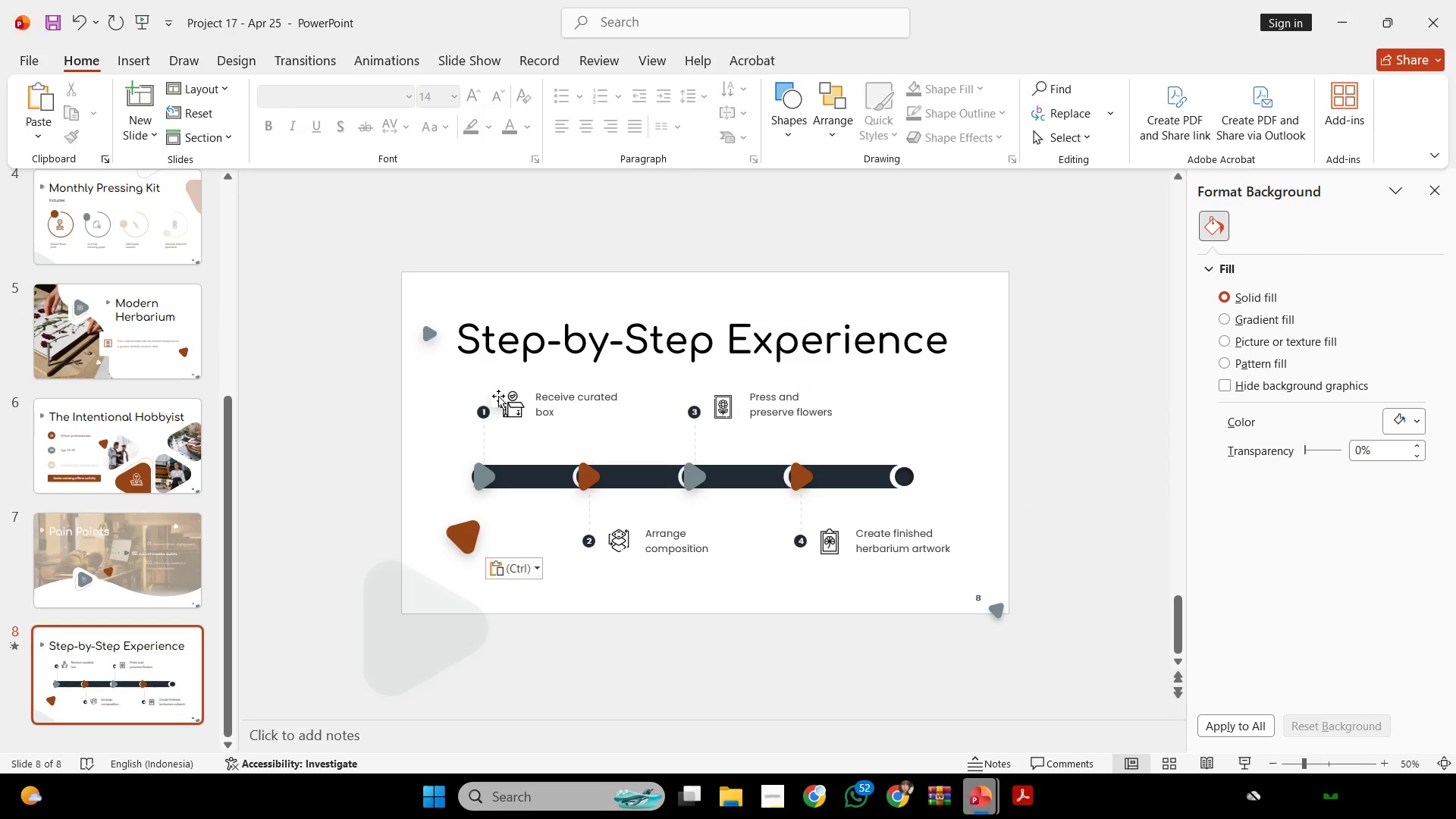 
left_click_drag(start_coordinate=[498, 397], to_coordinate=[962, 363])
 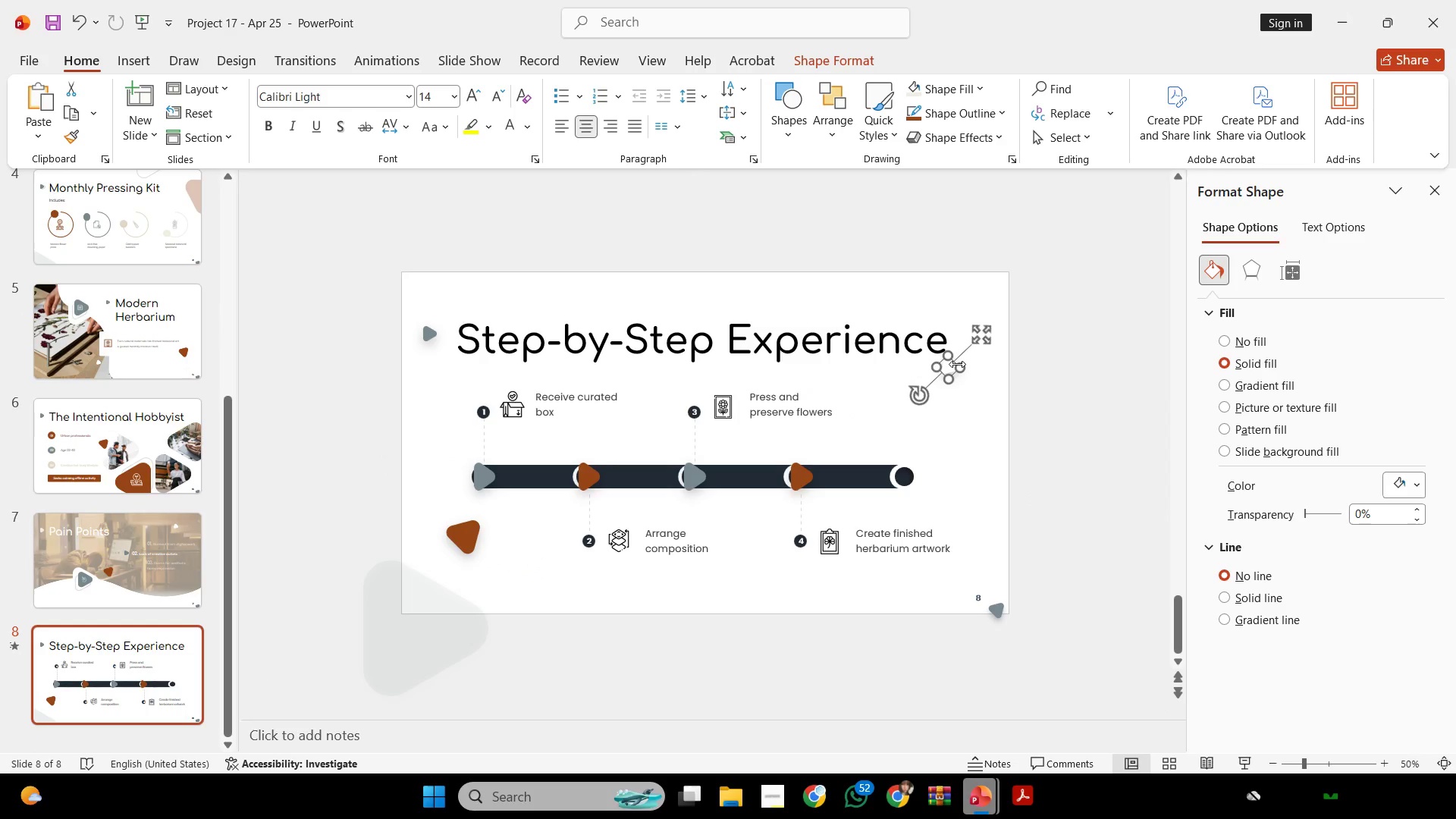 
key(Backspace)
 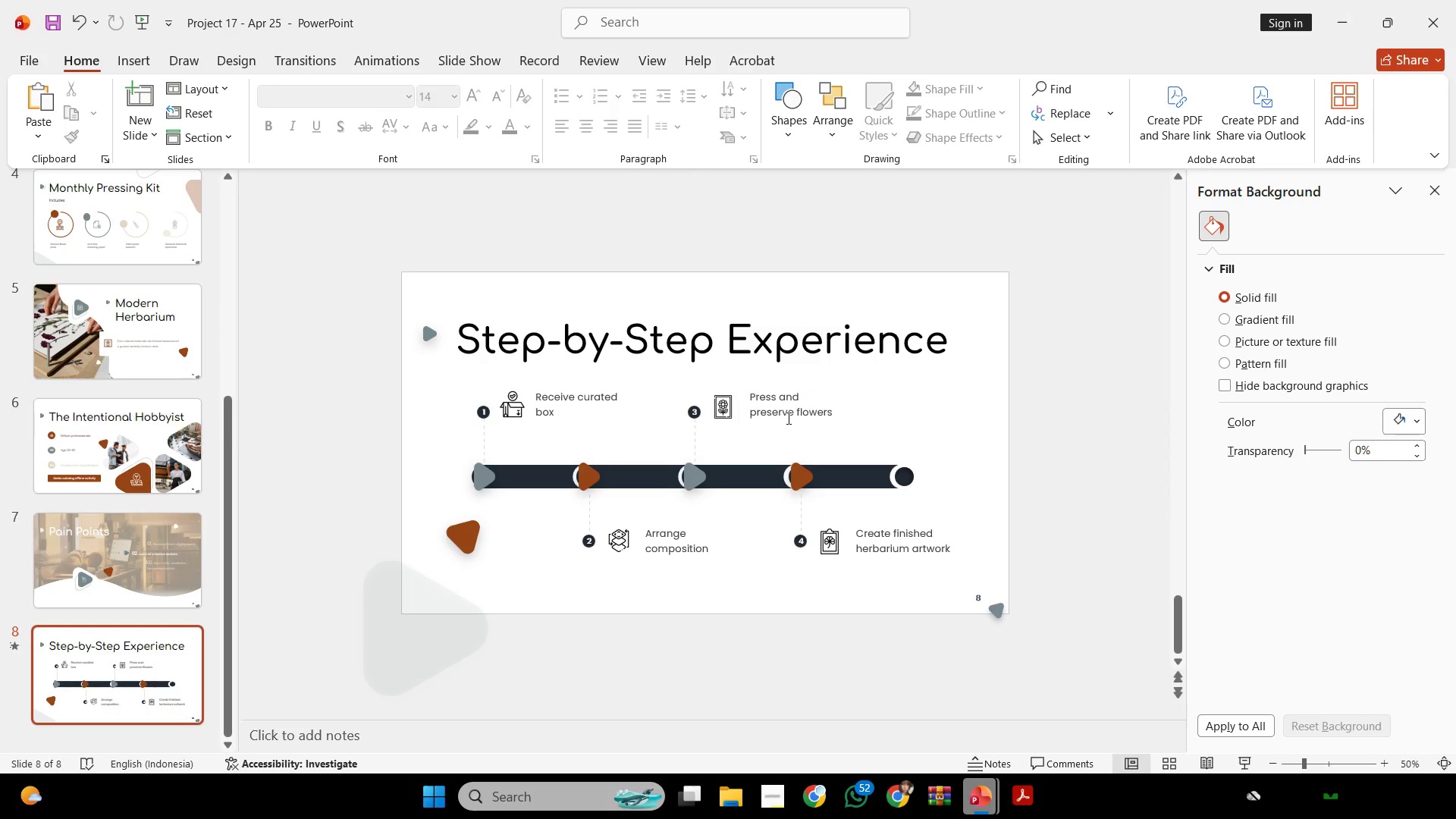 
scroll: coordinate [41, 425], scroll_direction: up, amount: 7.0
 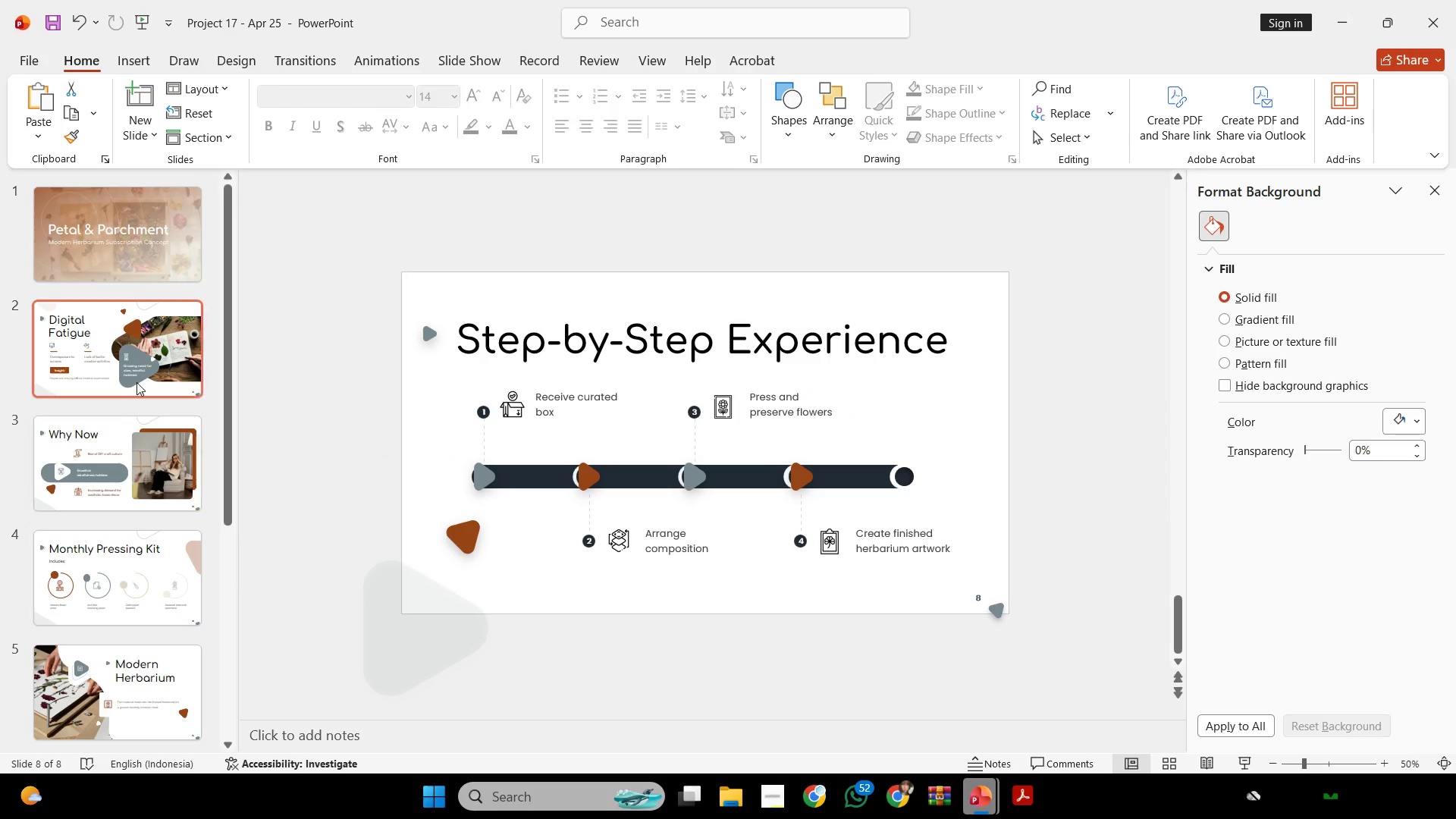 
left_click([159, 325])
 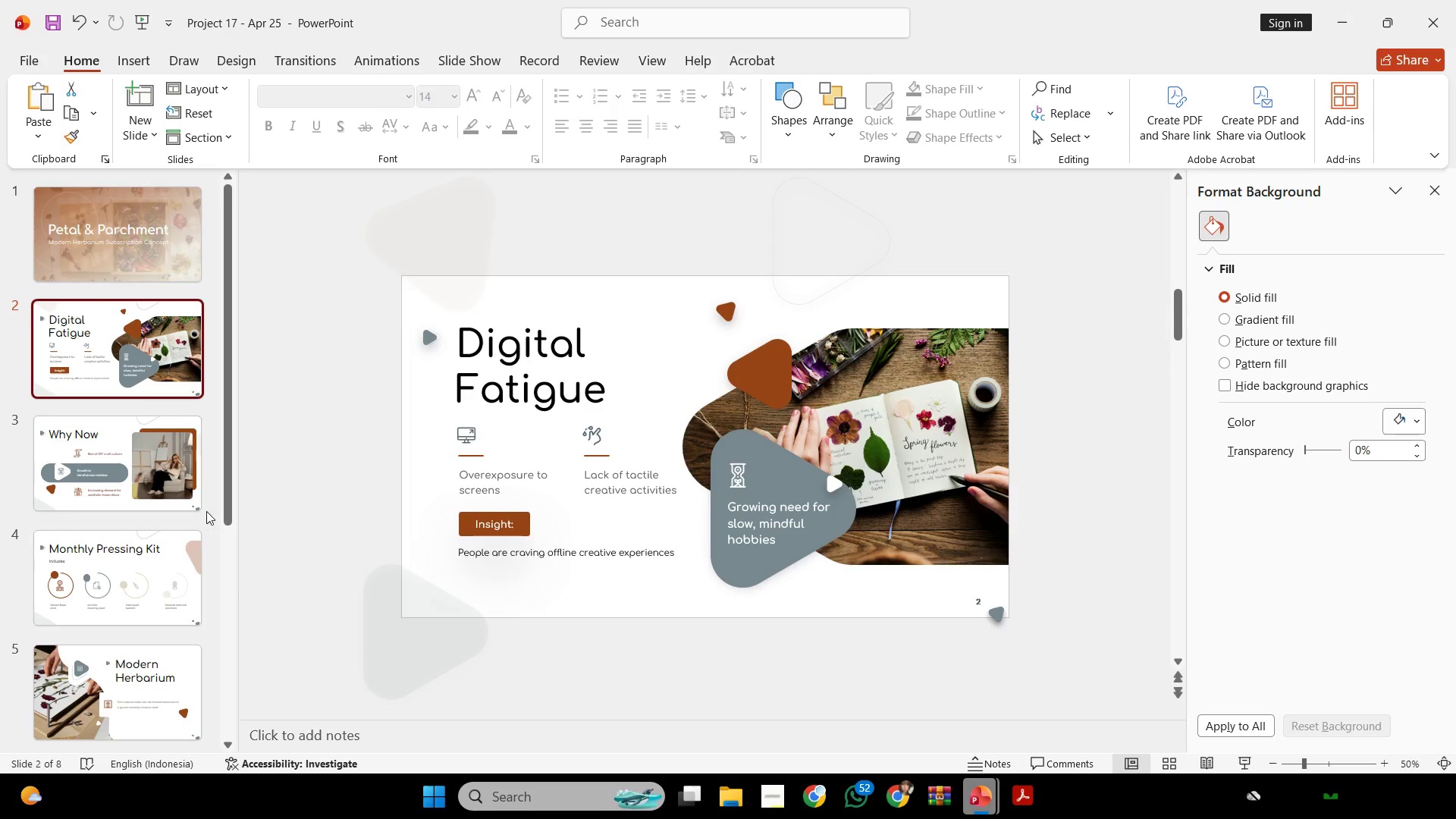 
left_click_drag(start_coordinate=[188, 576], to_coordinate=[190, 579])
 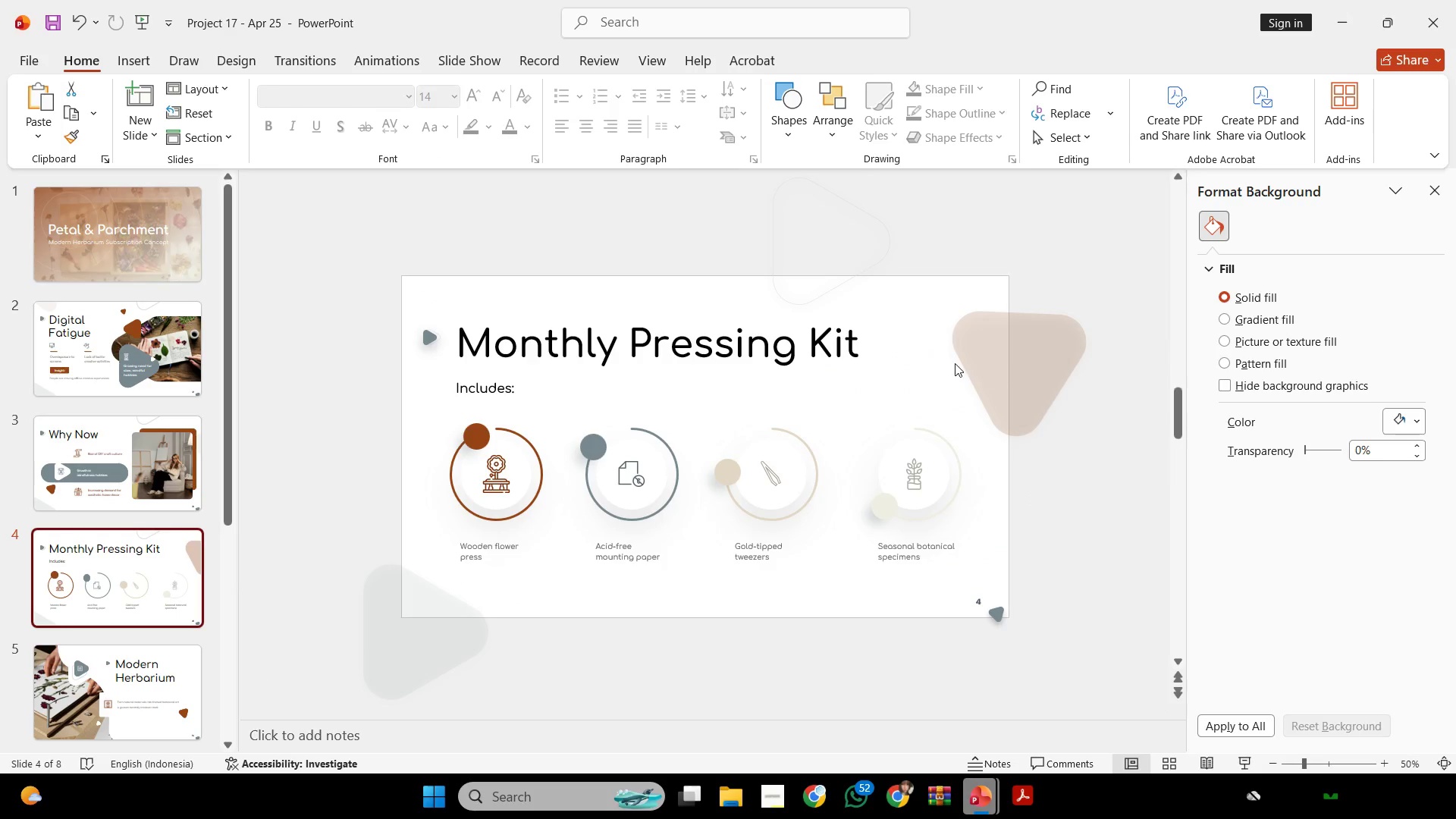 
left_click([955, 363])
 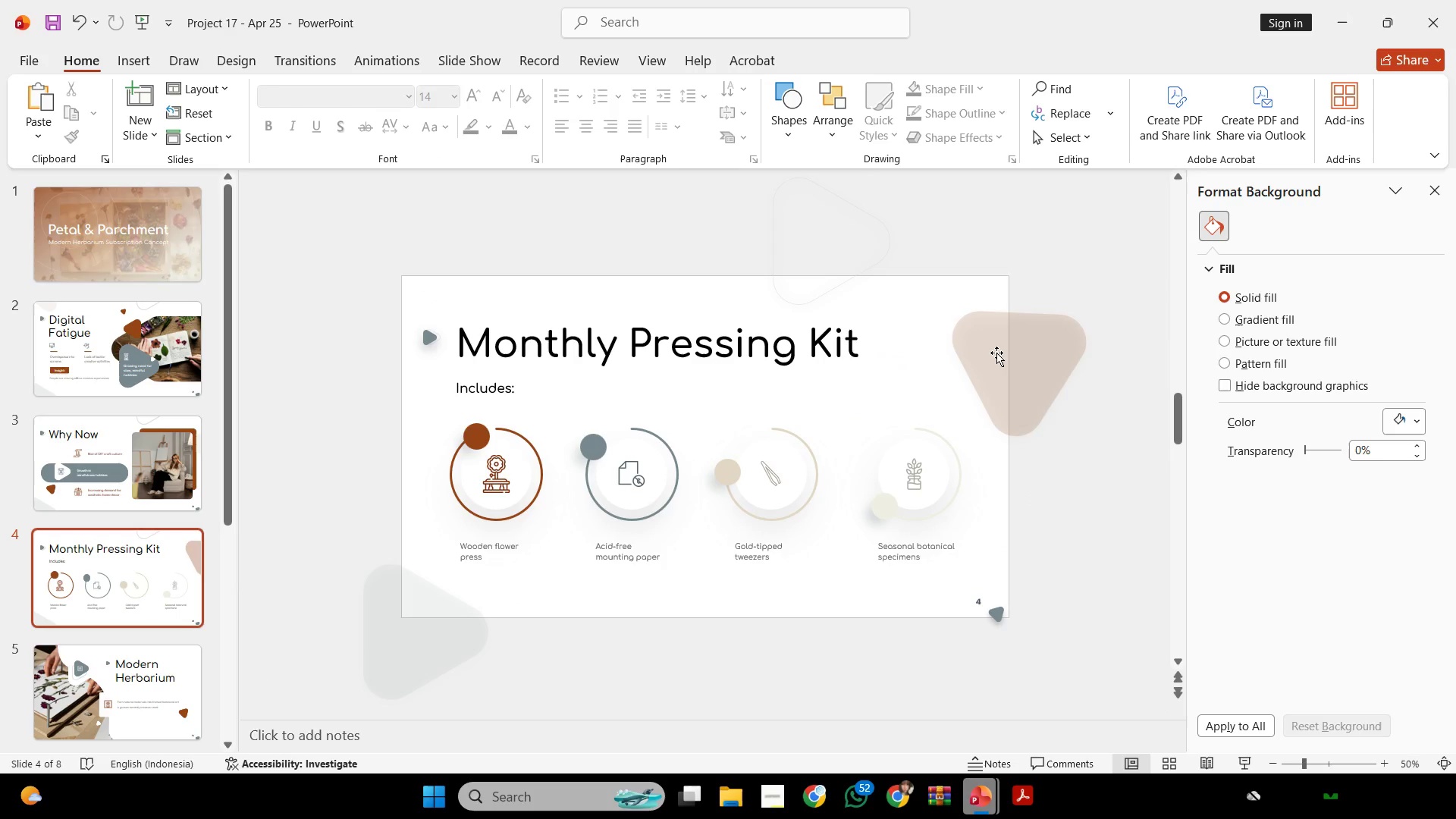 
hold_key(key=ShiftLeft, duration=1.02)
triple_click([805, 260])
 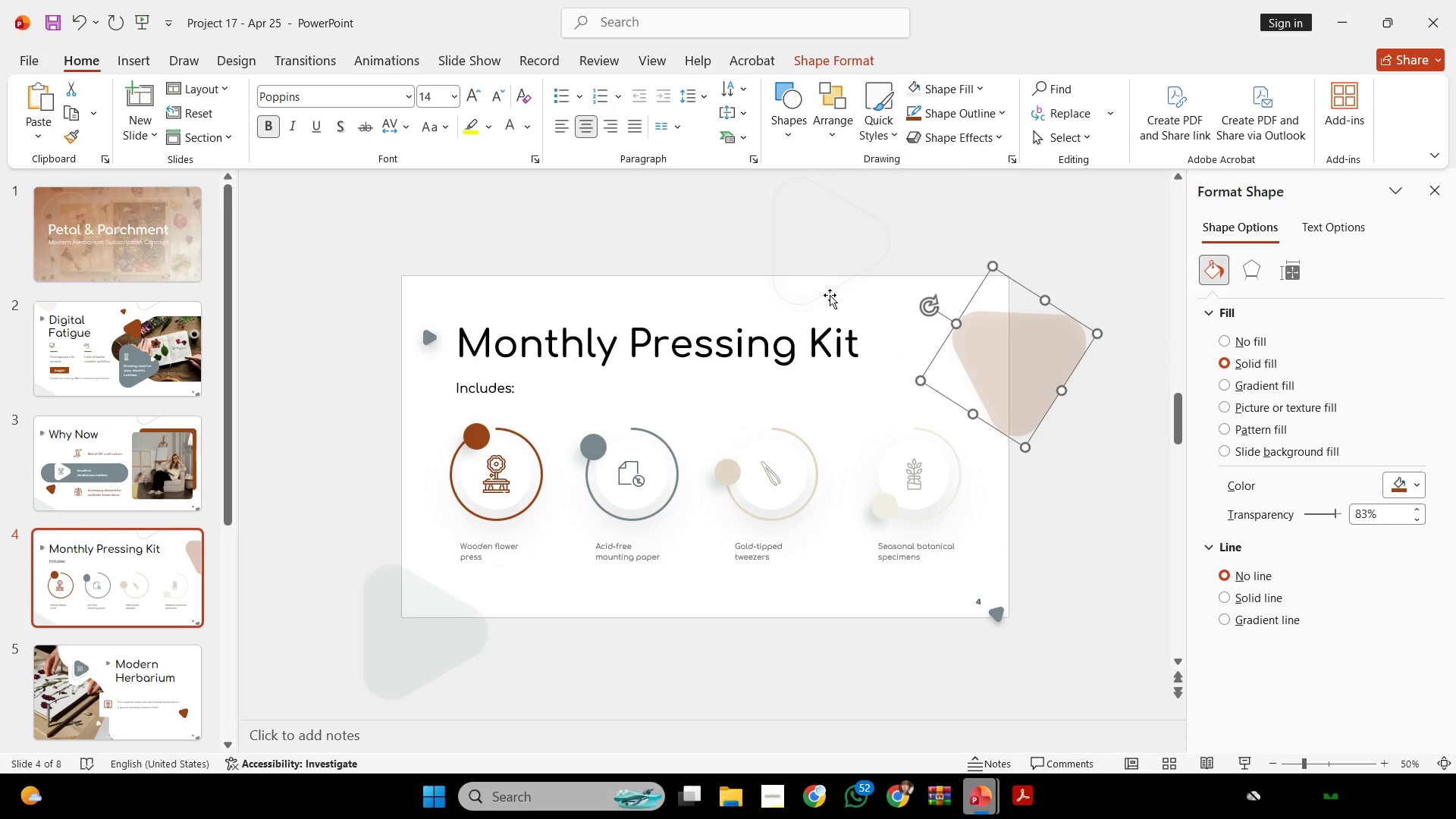 
triple_click([830, 295])
 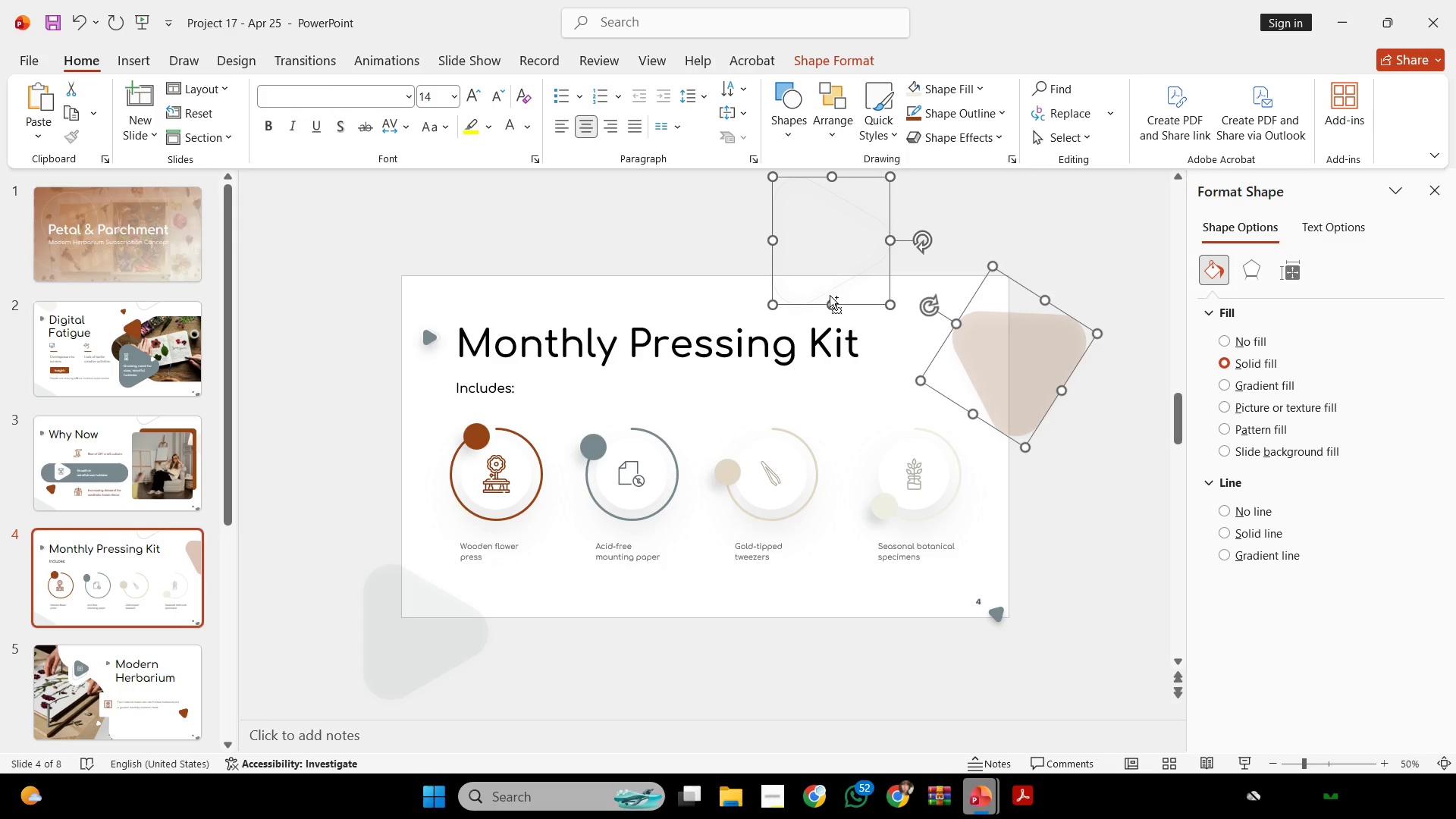 
key(Control+C)
 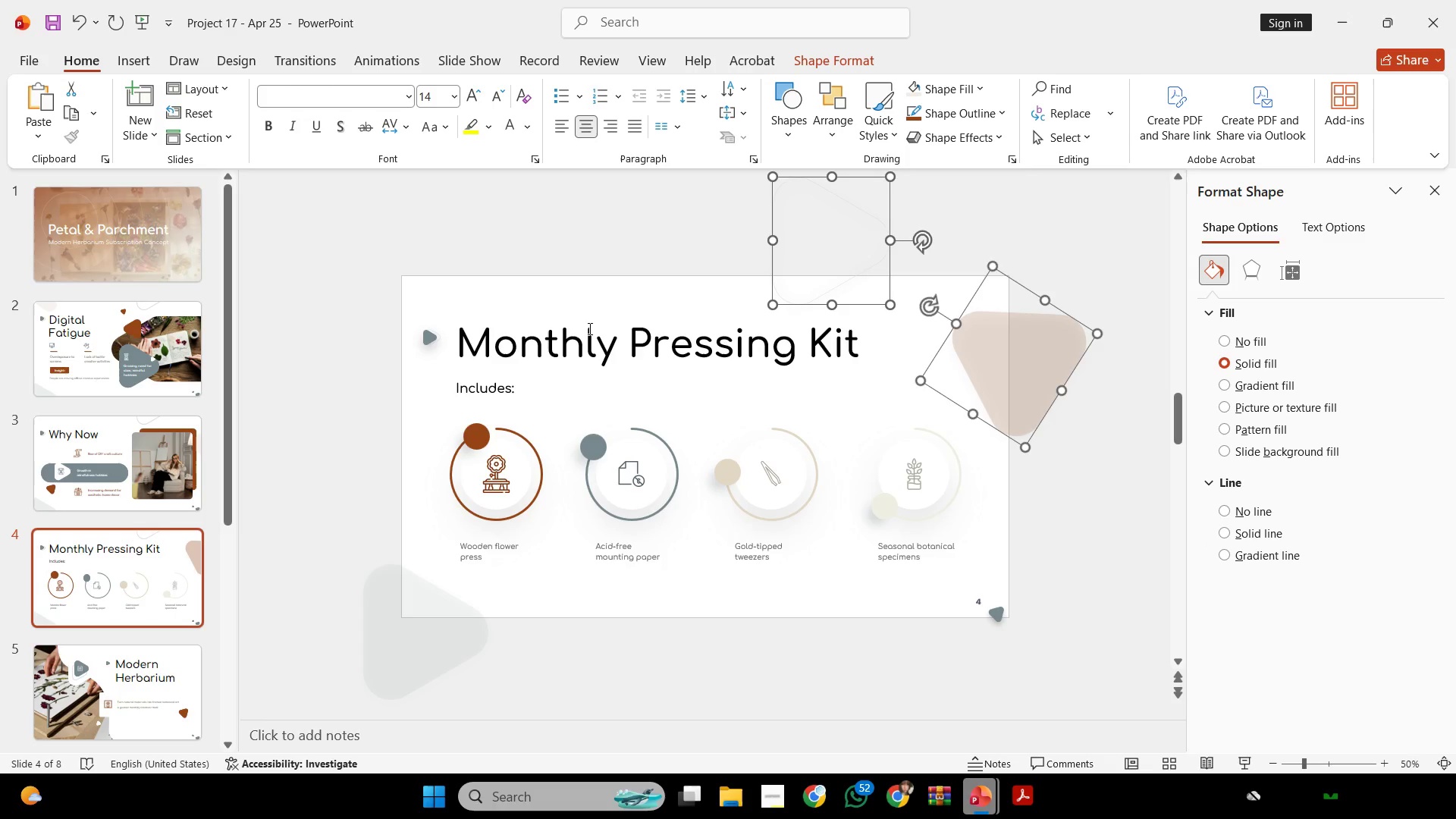 
key(Control+C)
 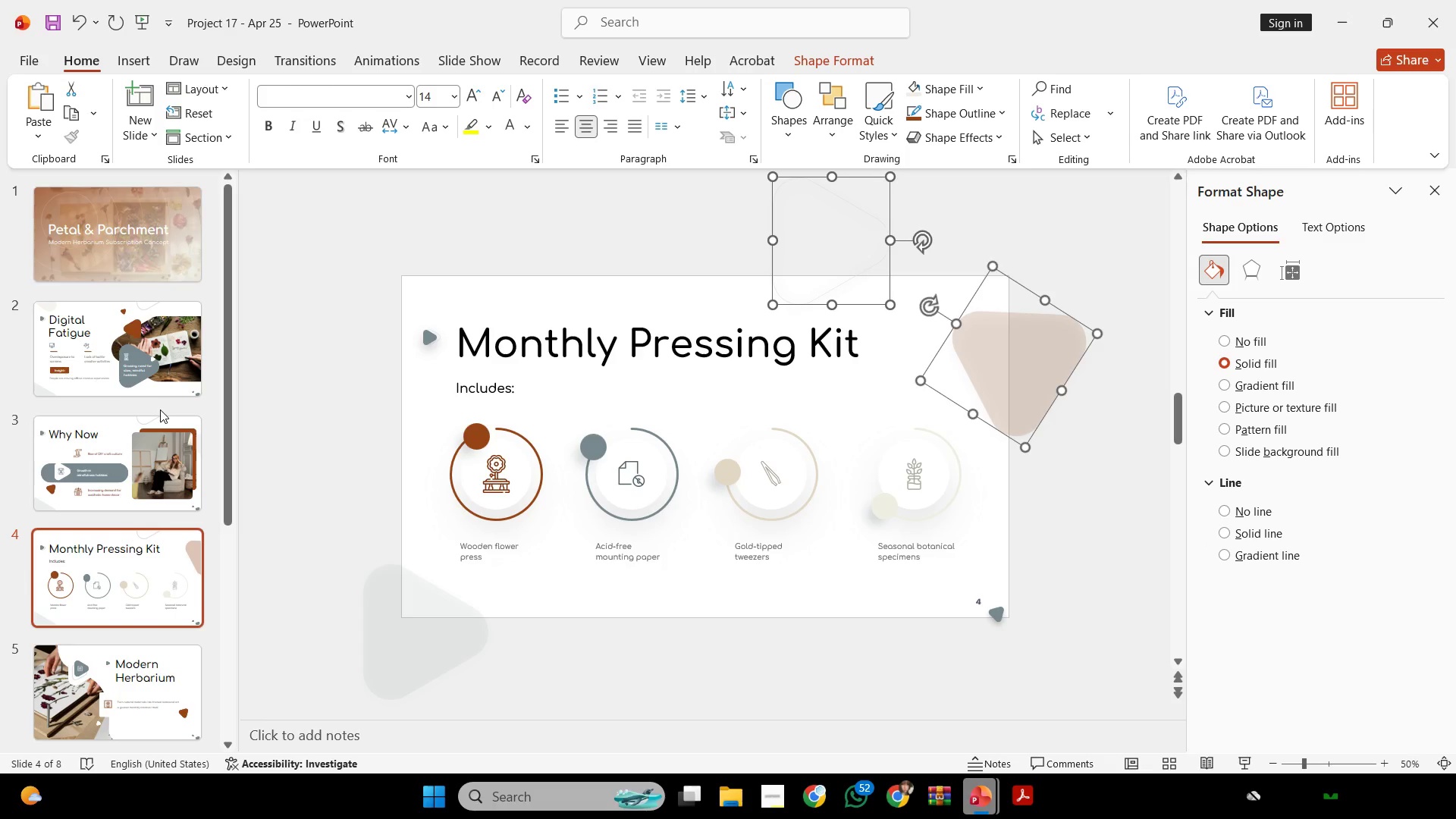 
scroll: coordinate [163, 508], scroll_direction: down, amount: 15.0
 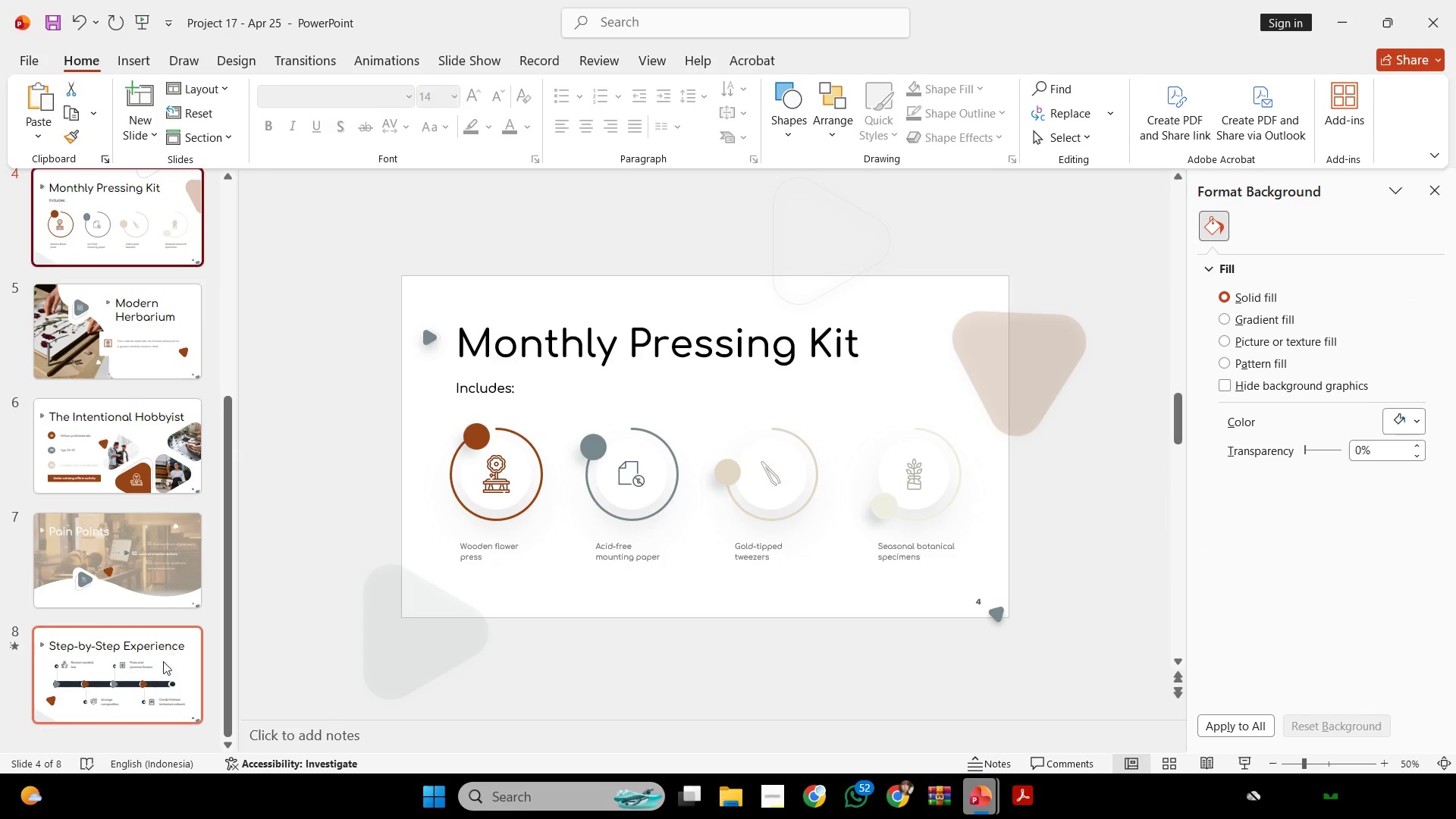 
left_click([162, 663])
 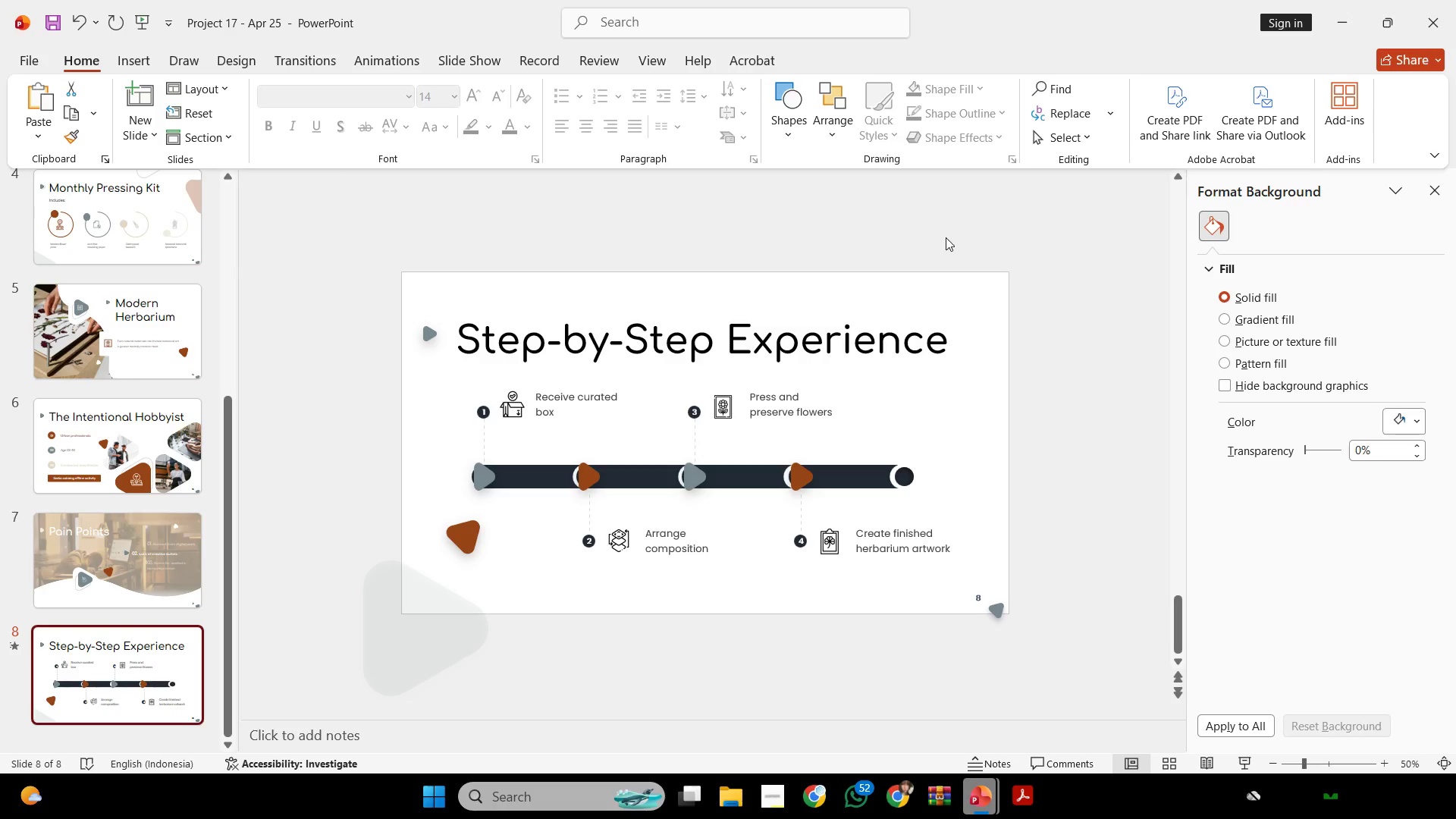 
wait(67.42)
 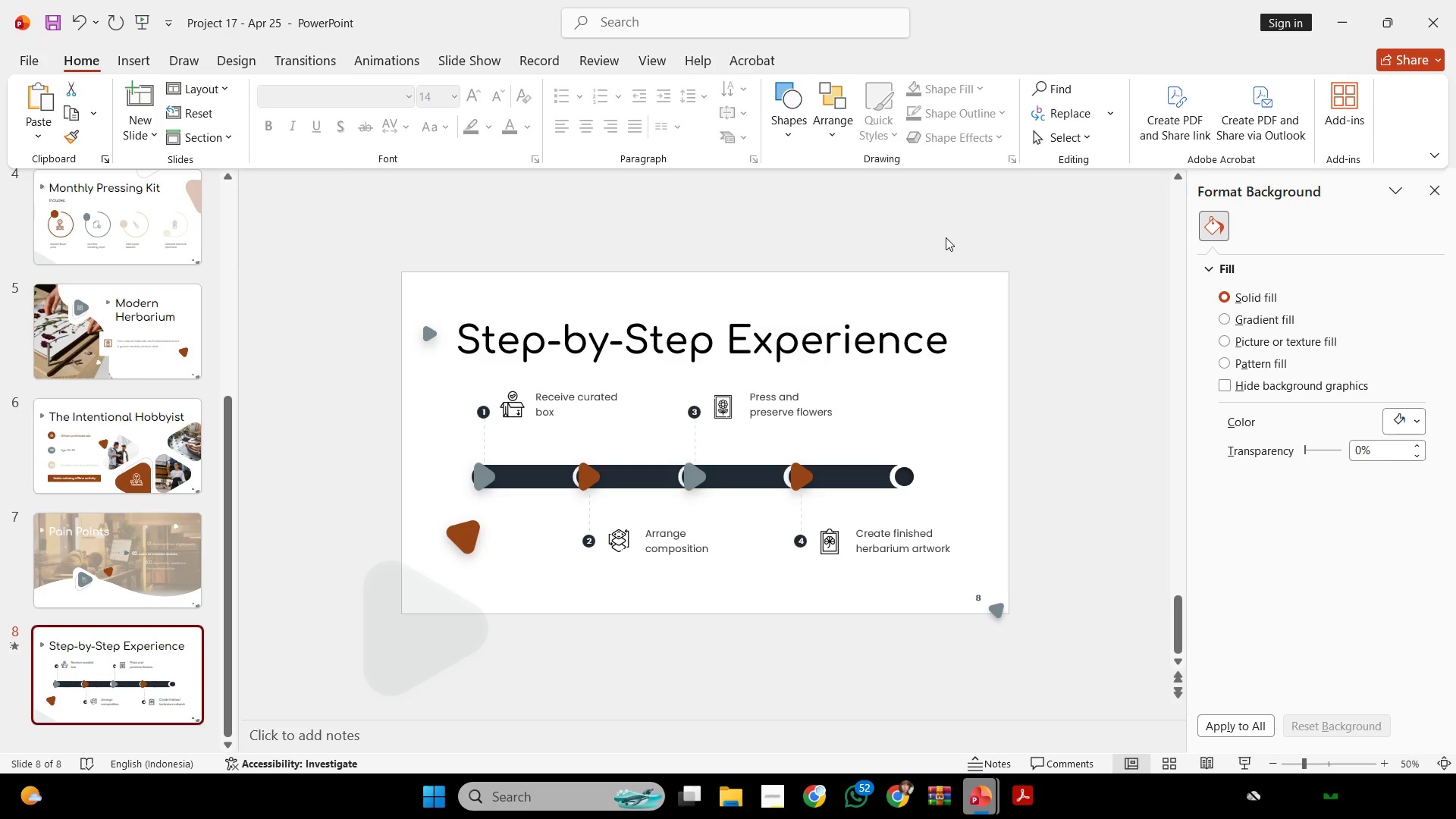 
left_click([918, 260])
 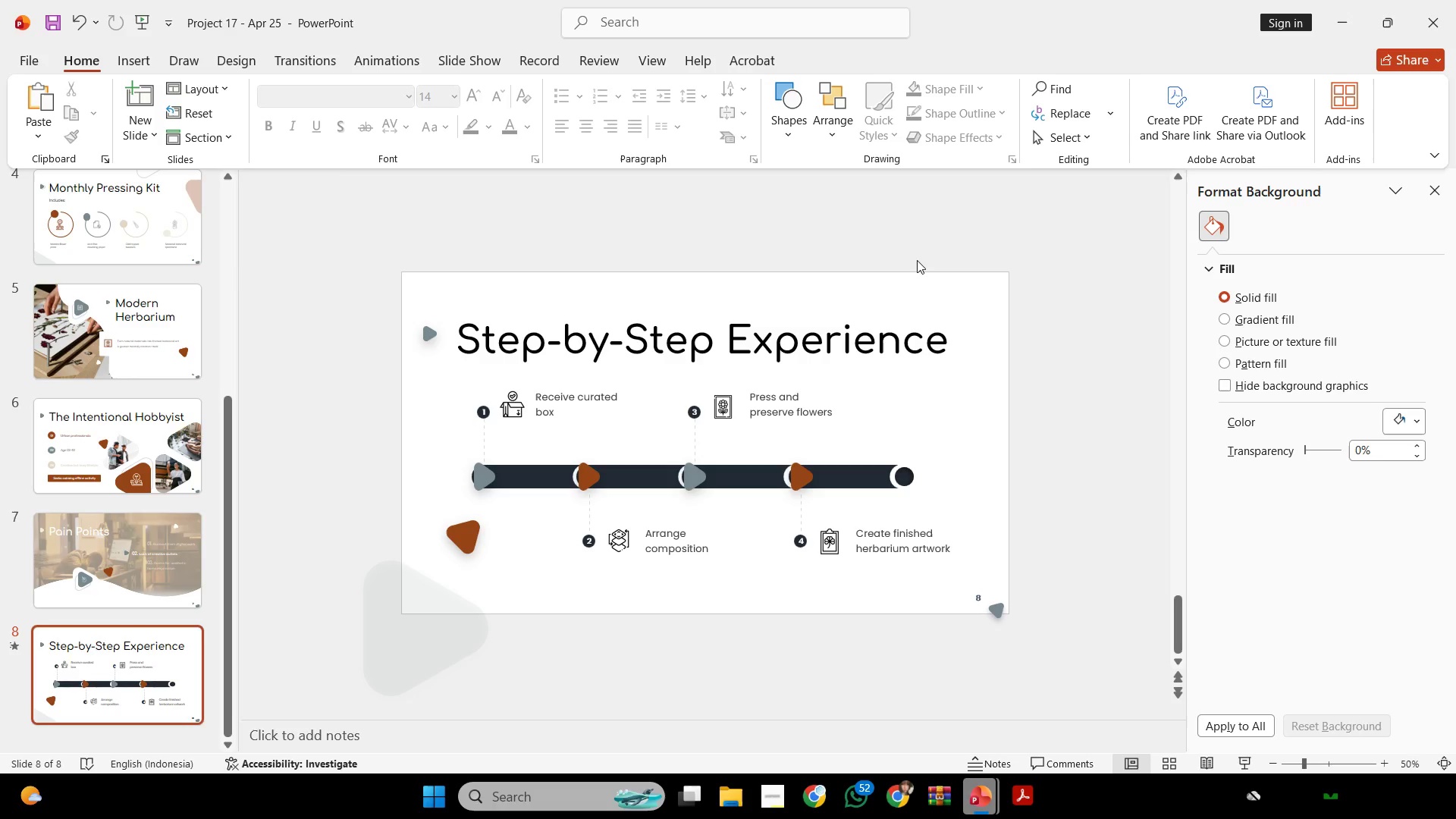 
wait(9.77)
 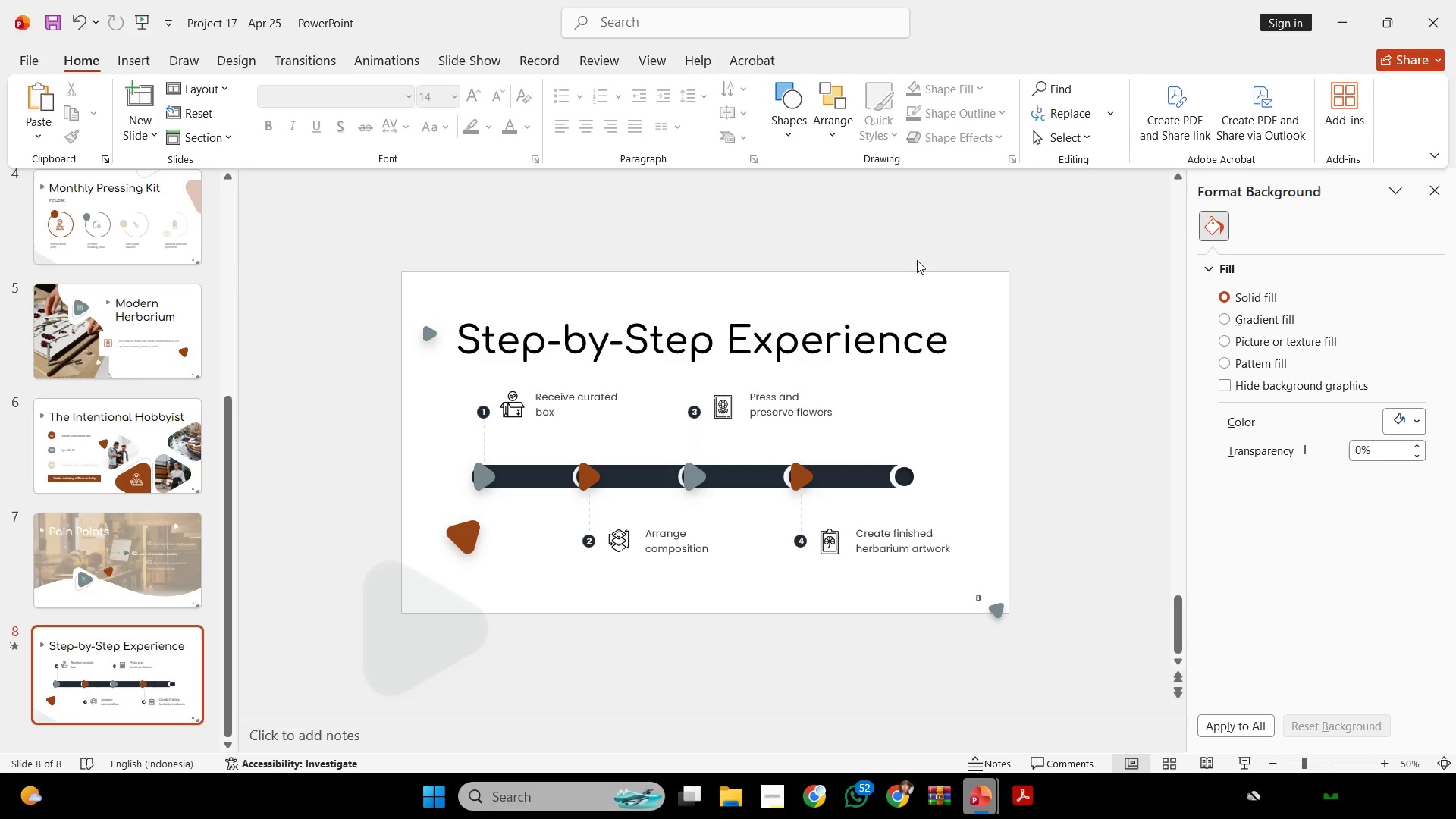 
left_click([918, 416])
 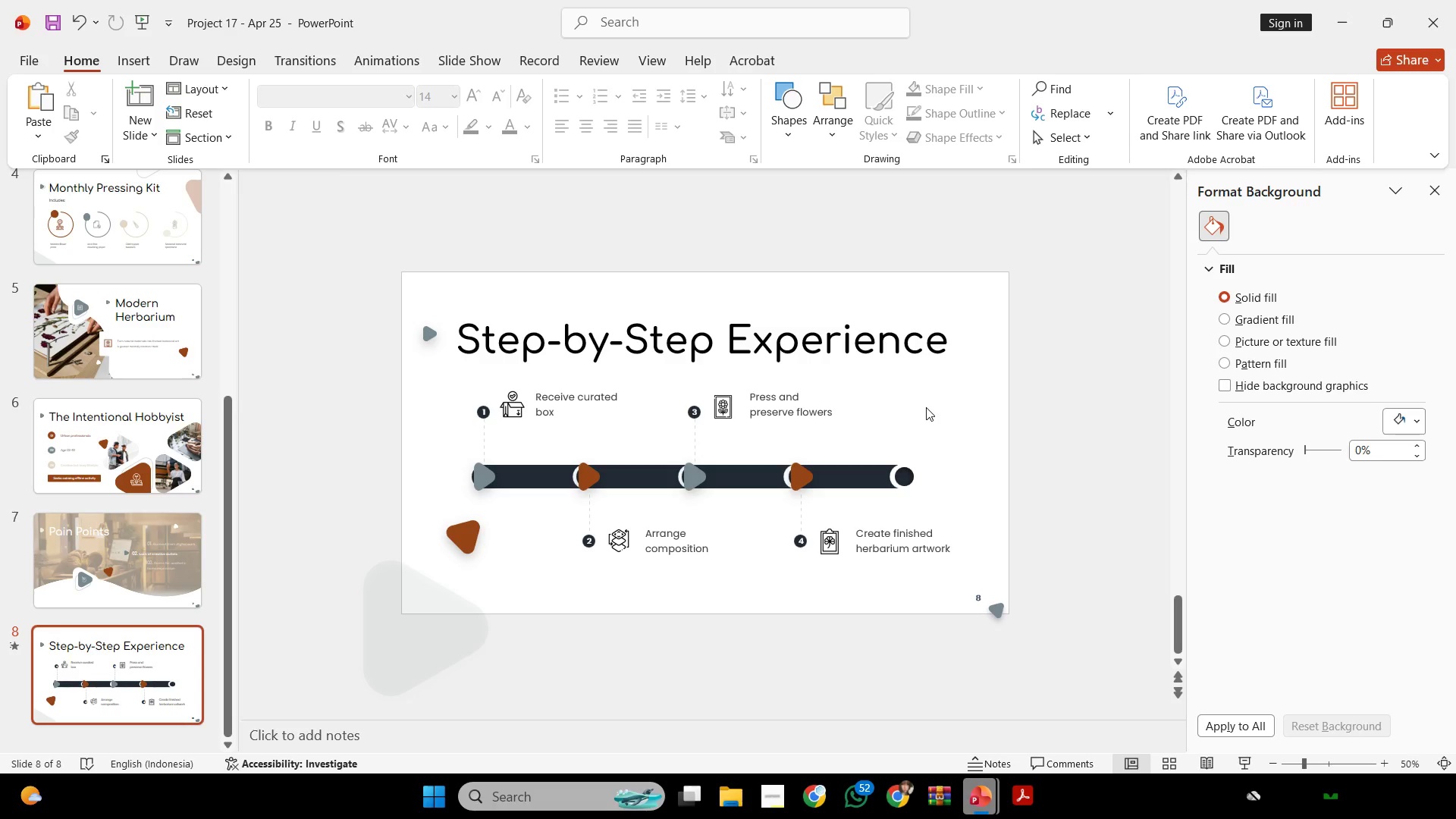 
scroll: coordinate [926, 407], scroll_direction: up, amount: 1.0
 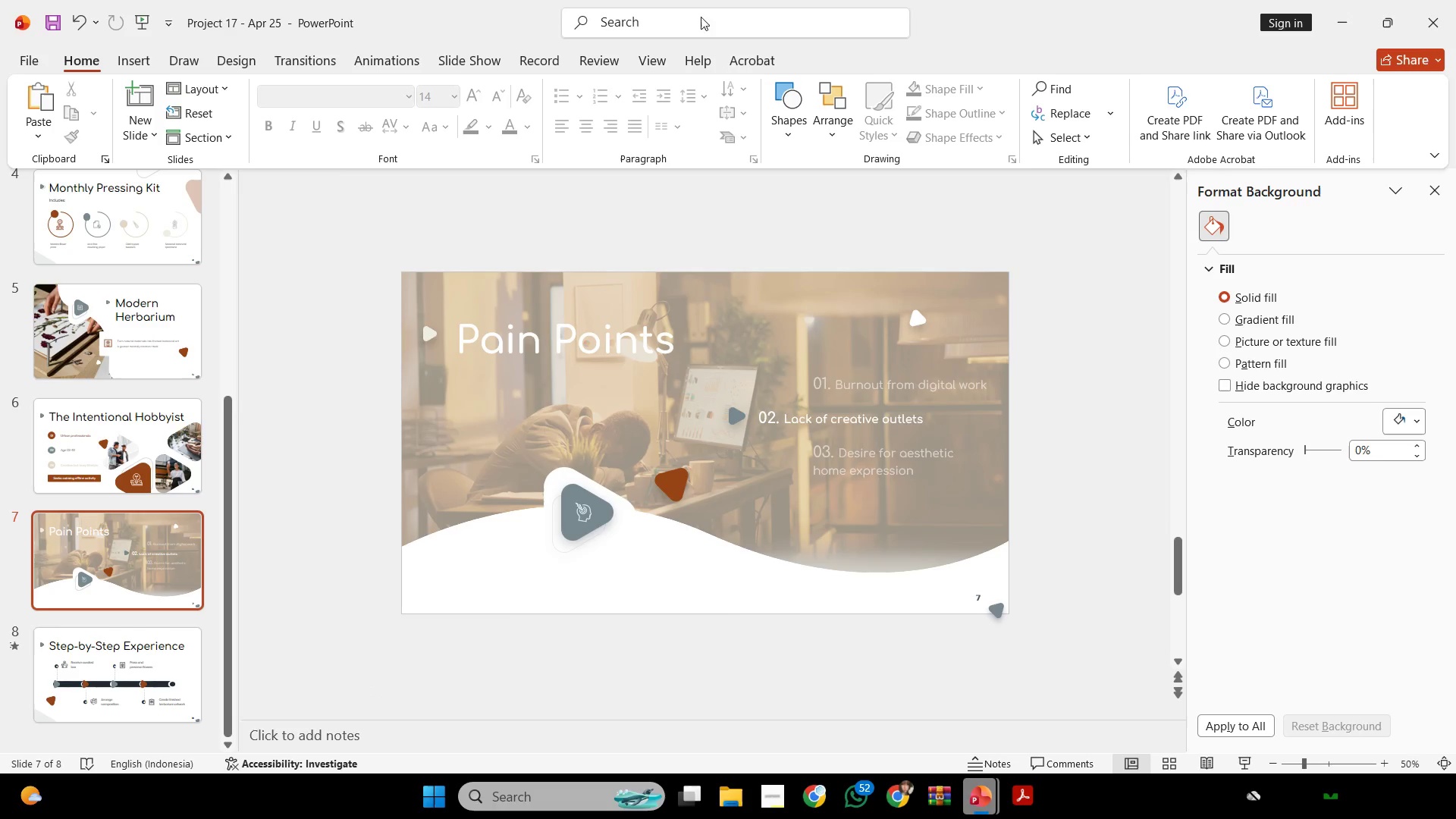 
scroll: coordinate [564, 261], scroll_direction: down, amount: 4.0
 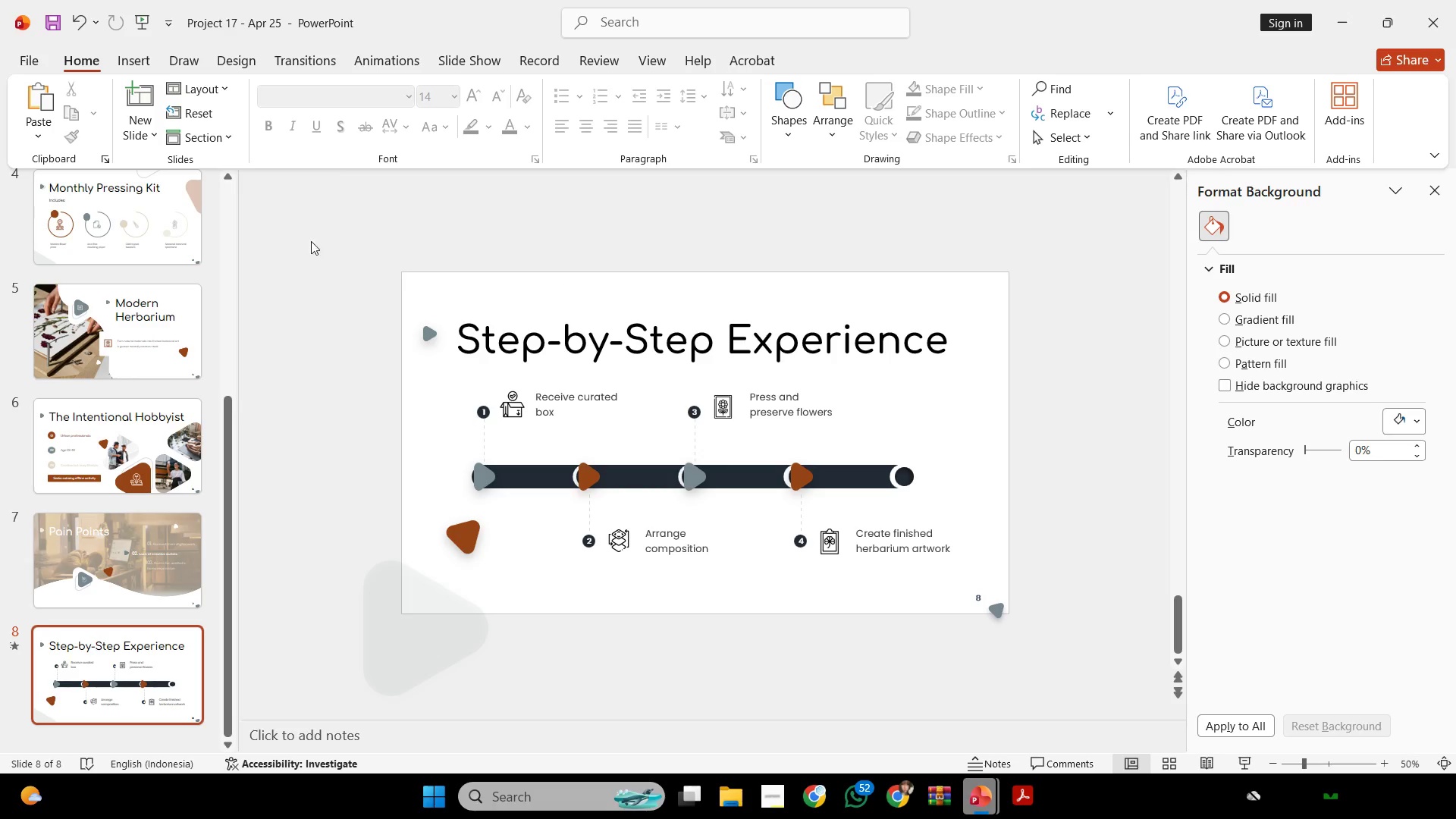 
left_click_drag(start_coordinate=[324, 252], to_coordinate=[1144, 688])
 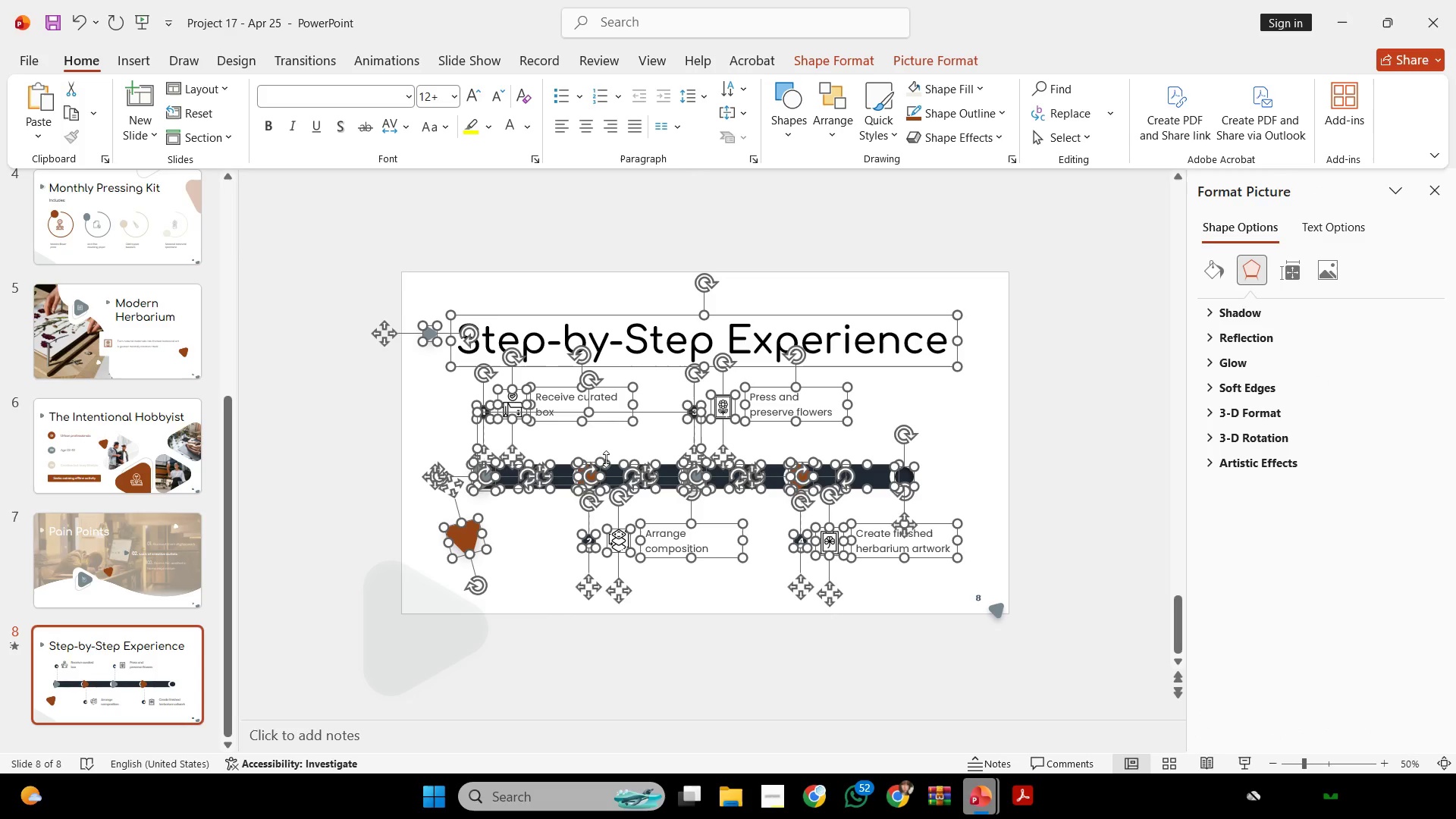 
hold_key(key=ShiftLeft, duration=0.58)
left_click([433, 631])
 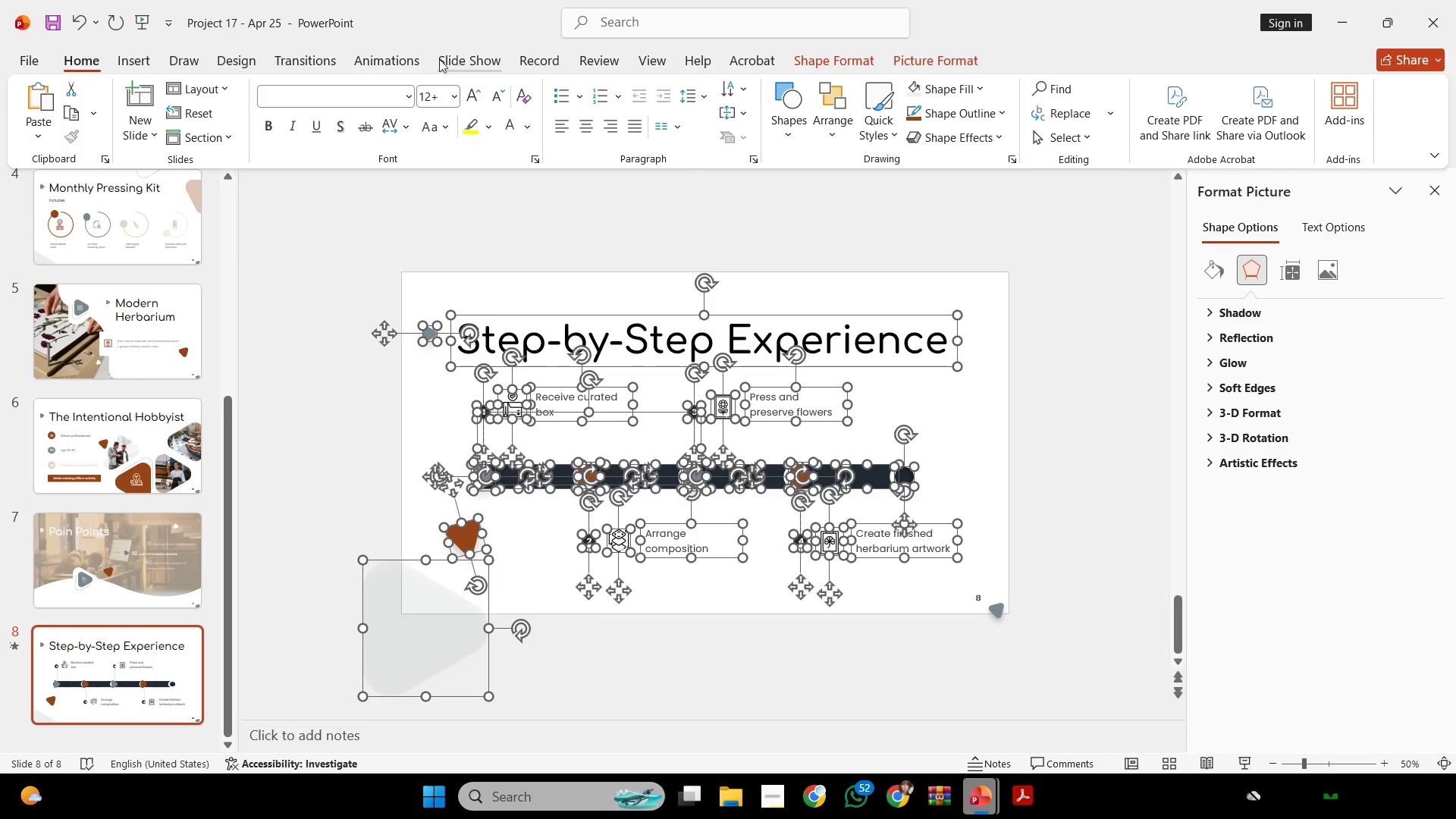 
left_click([387, 61])
 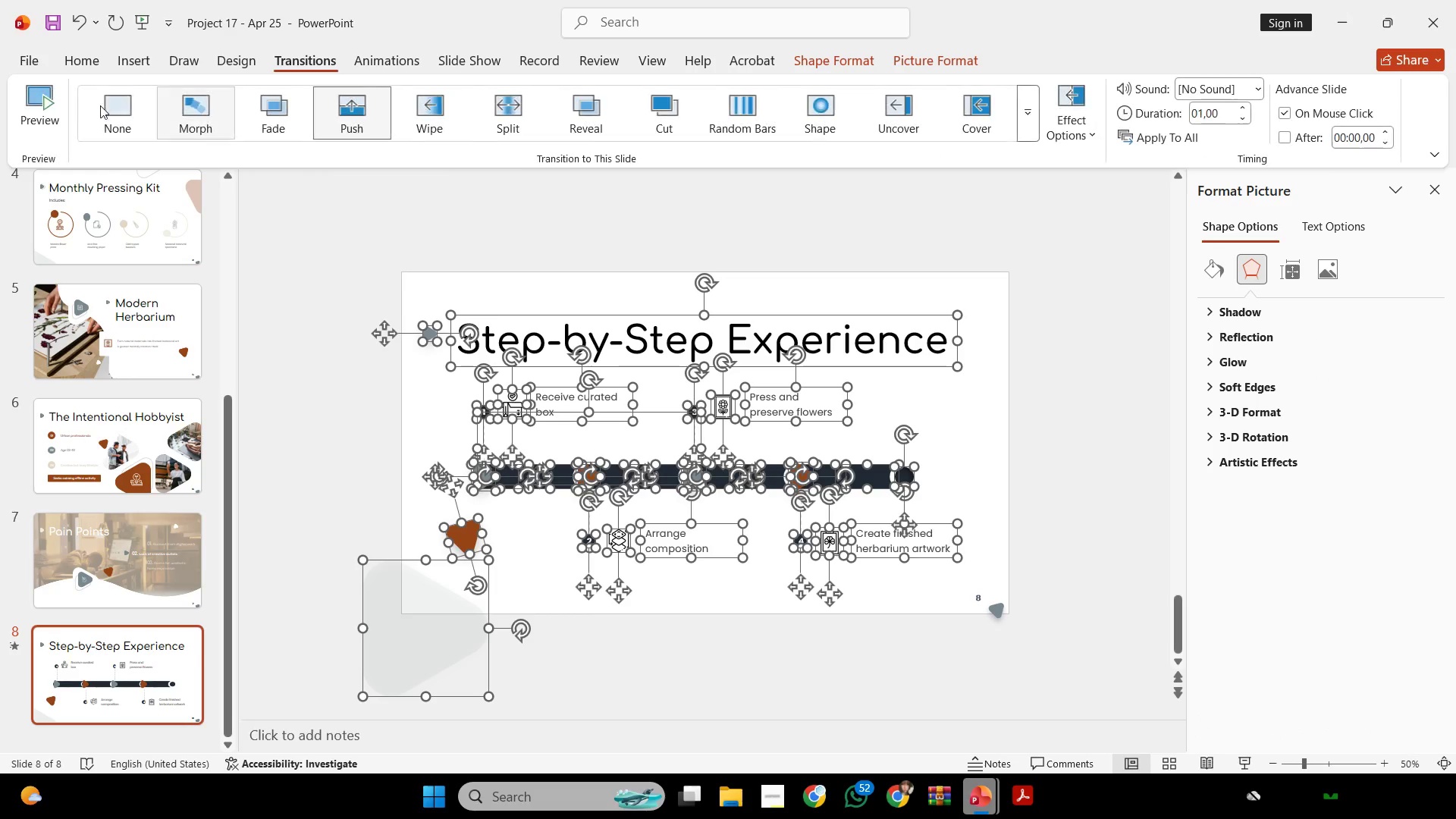 
left_click([74, 108])
 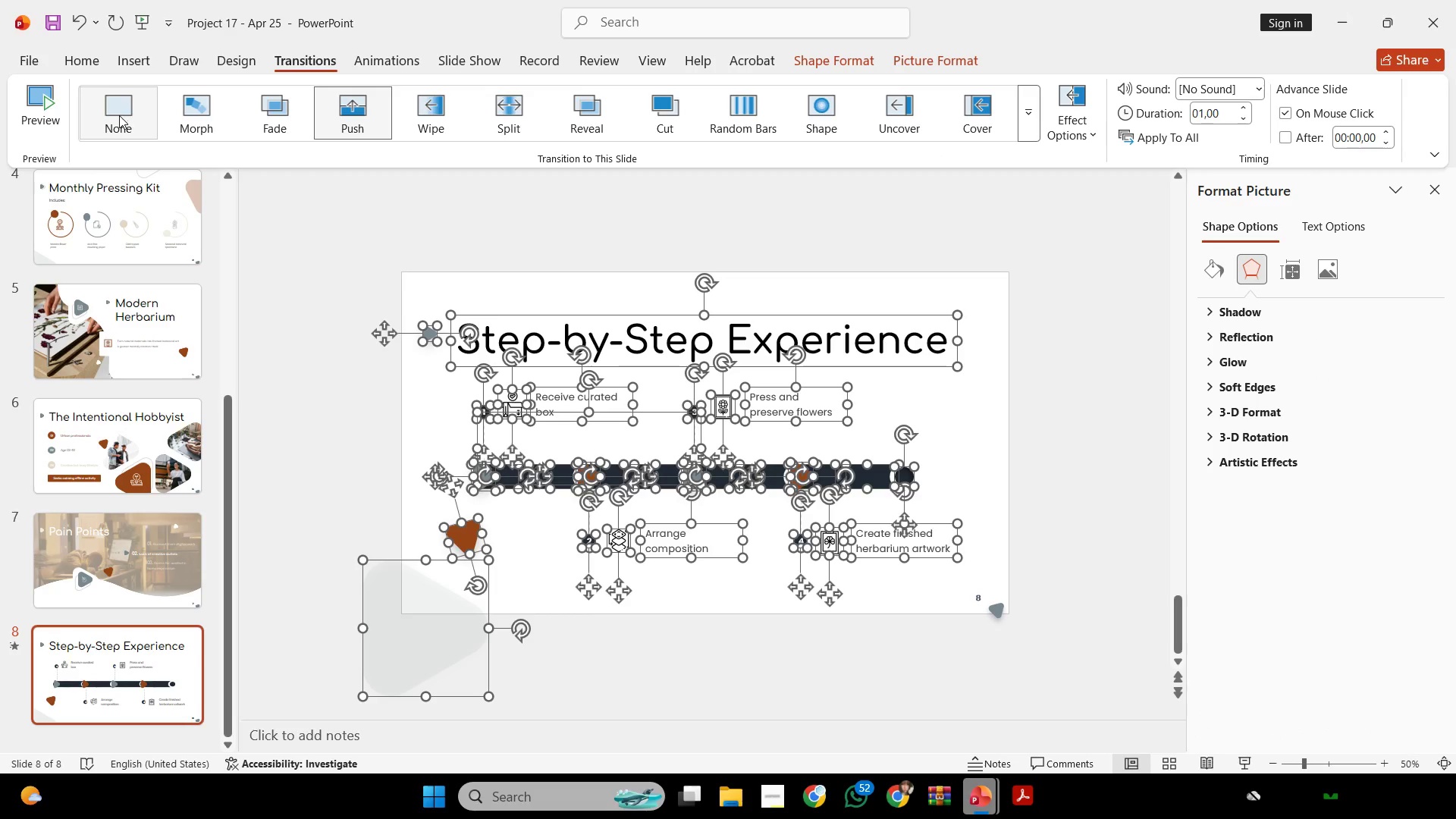 
left_click([119, 115])
 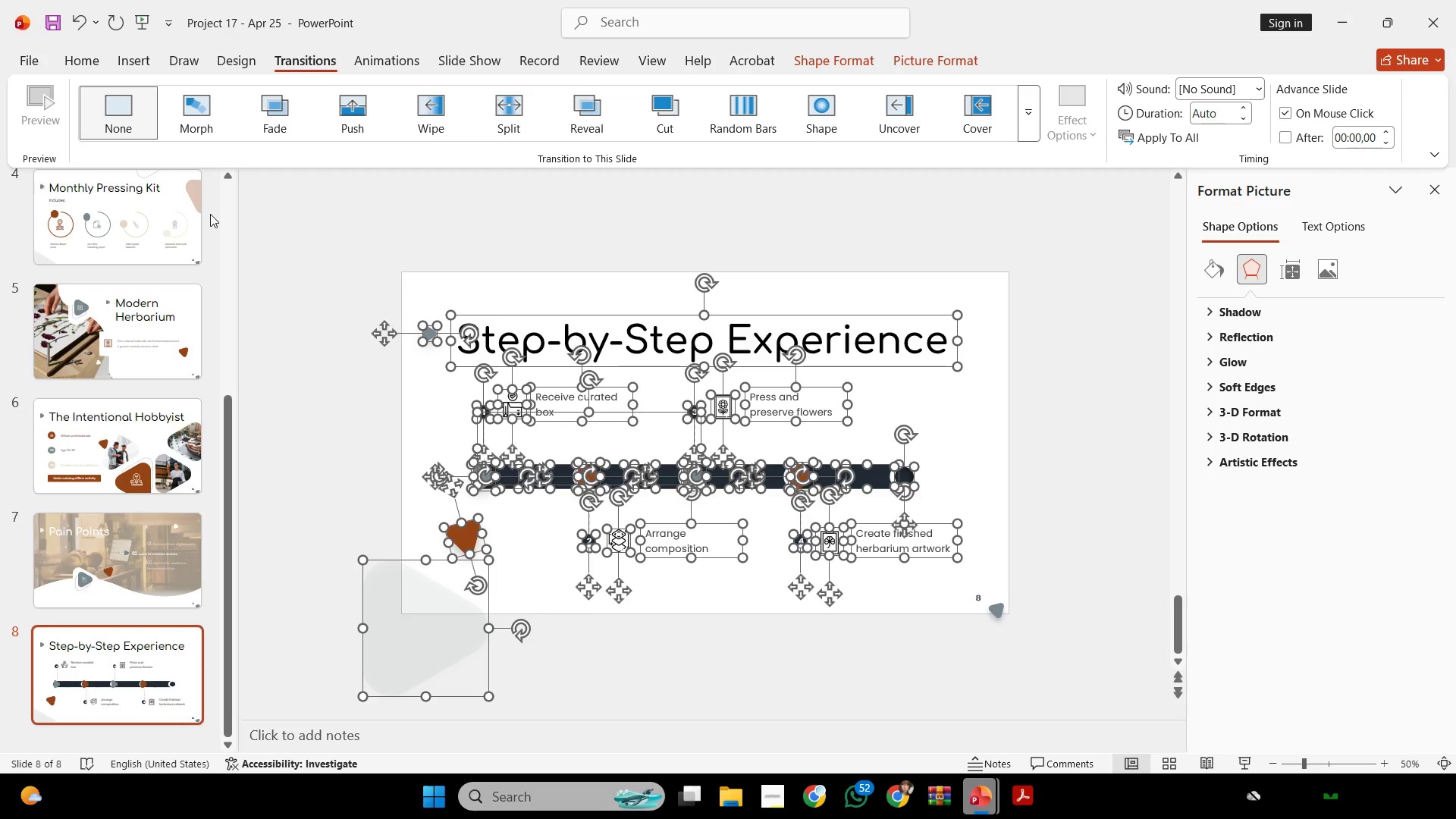 
wait(8.47)
 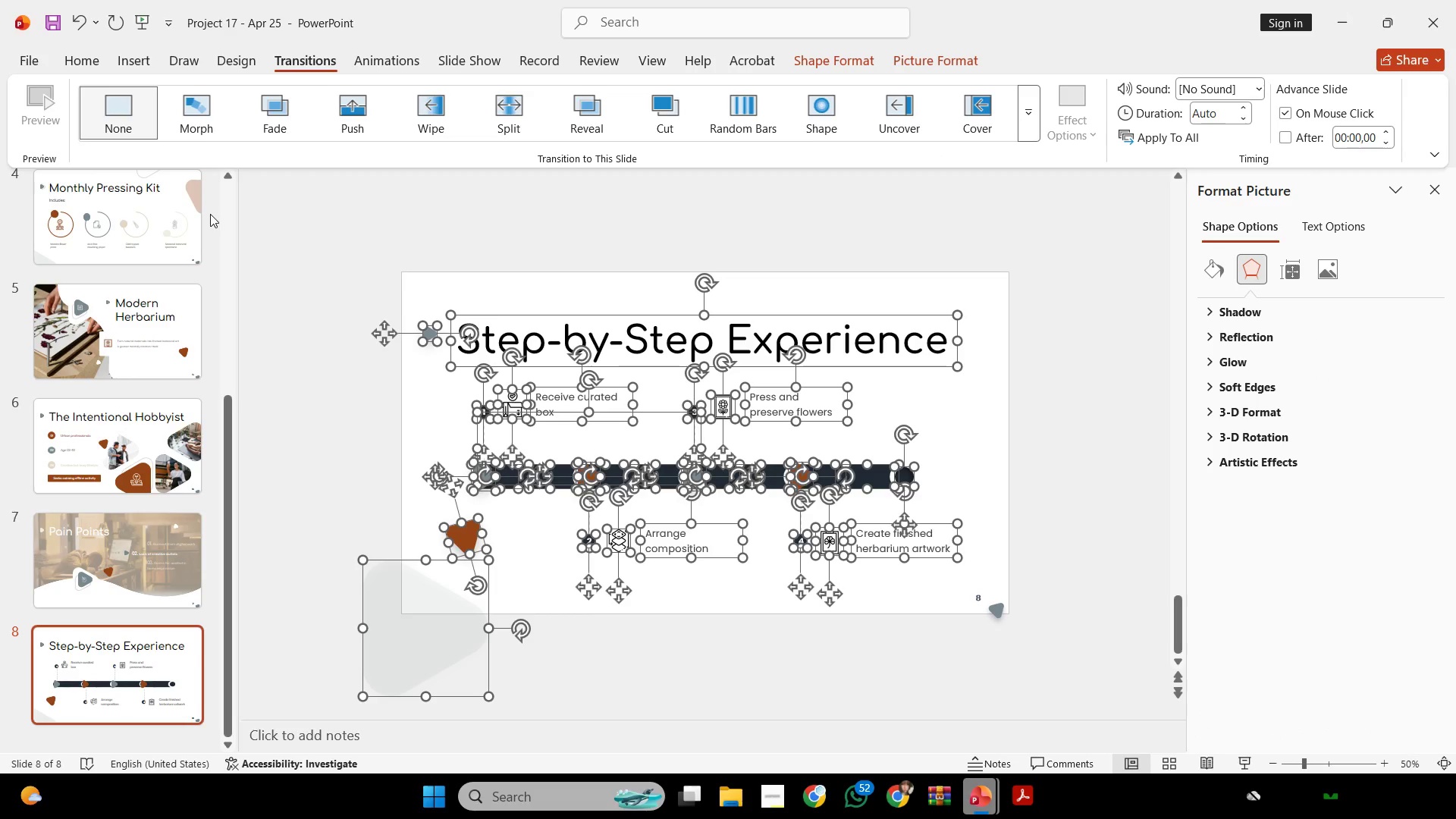 
left_click([786, 793])